 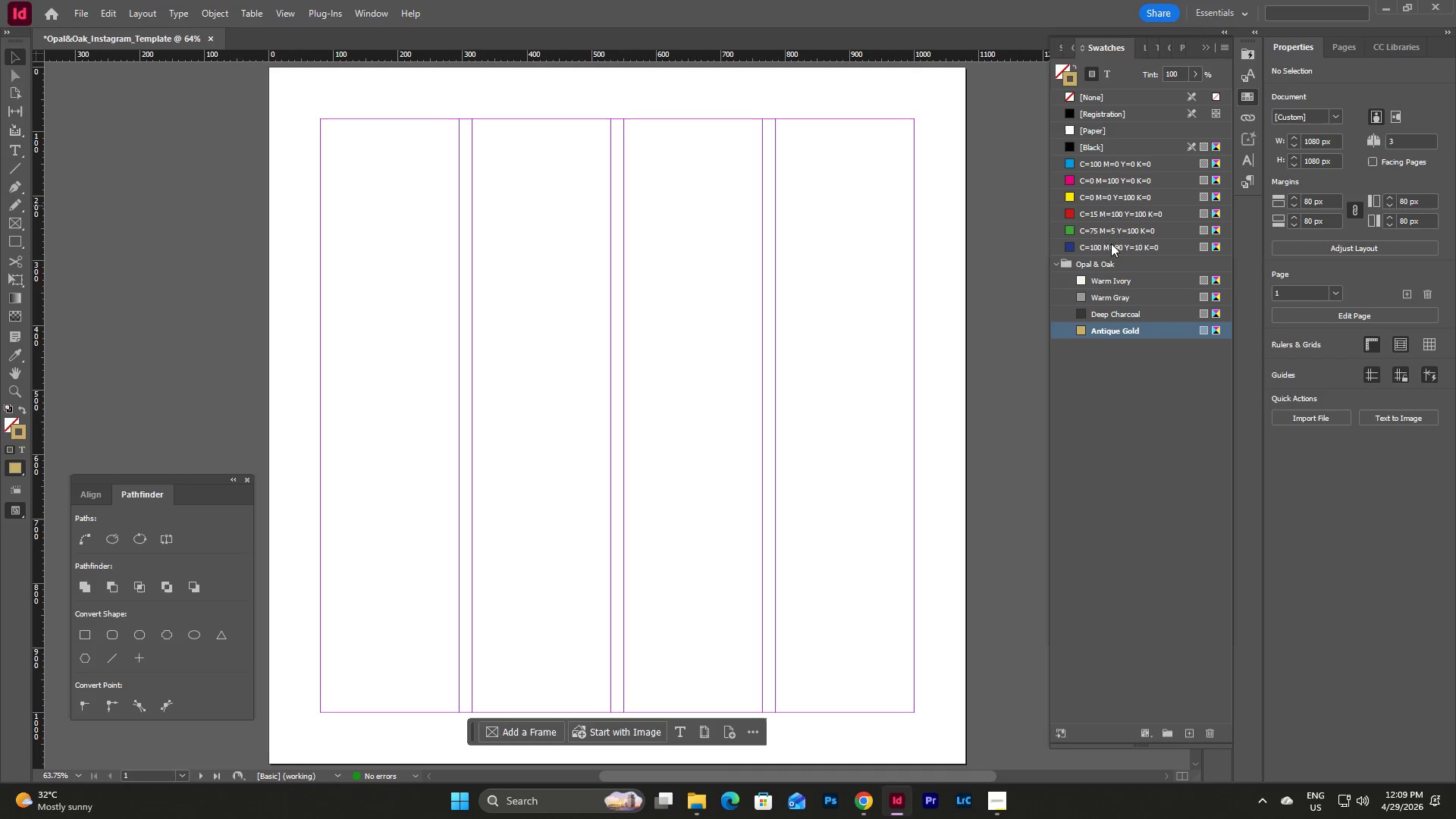 
left_click([1112, 274])
 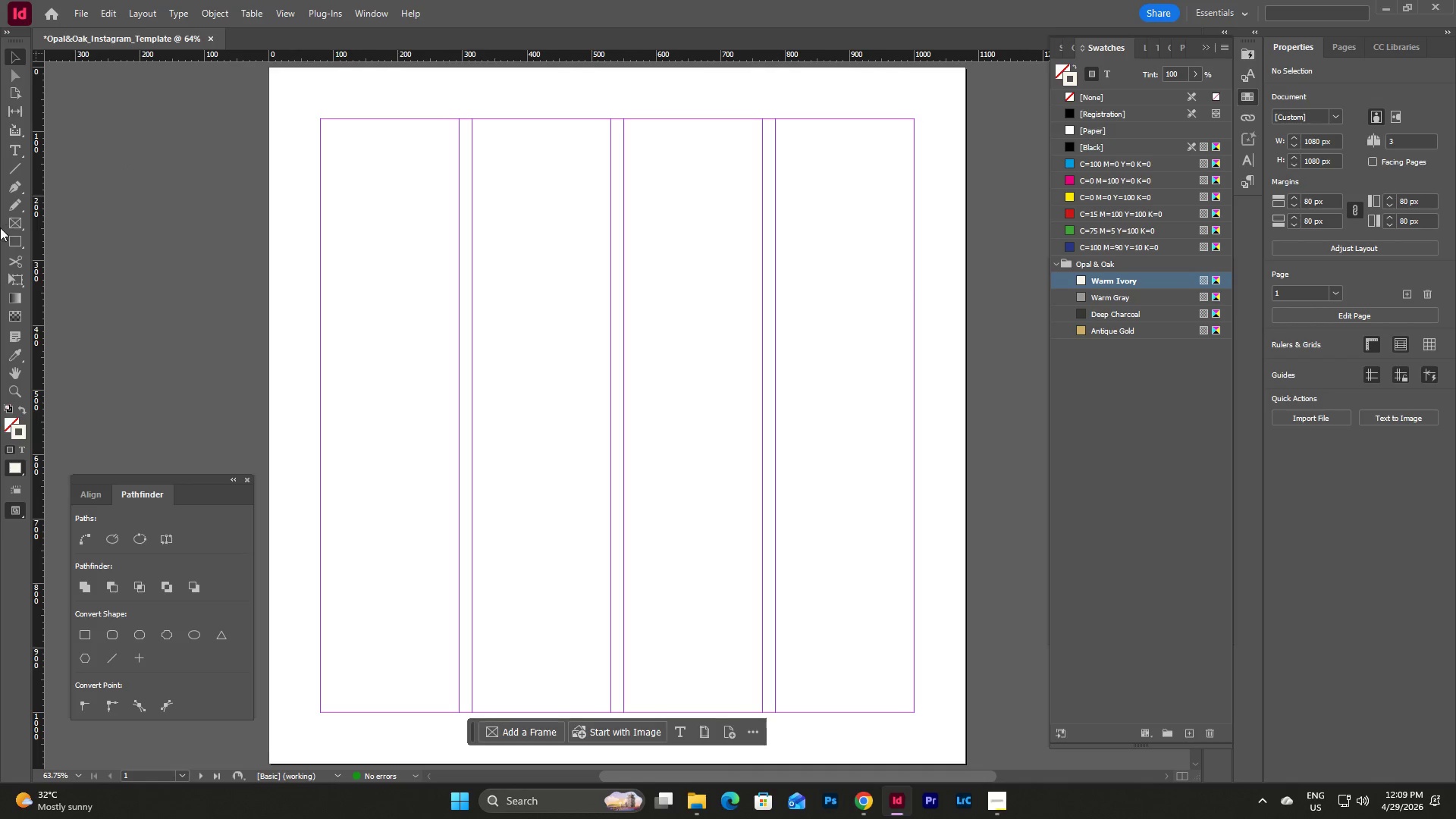 
left_click([16, 240])
 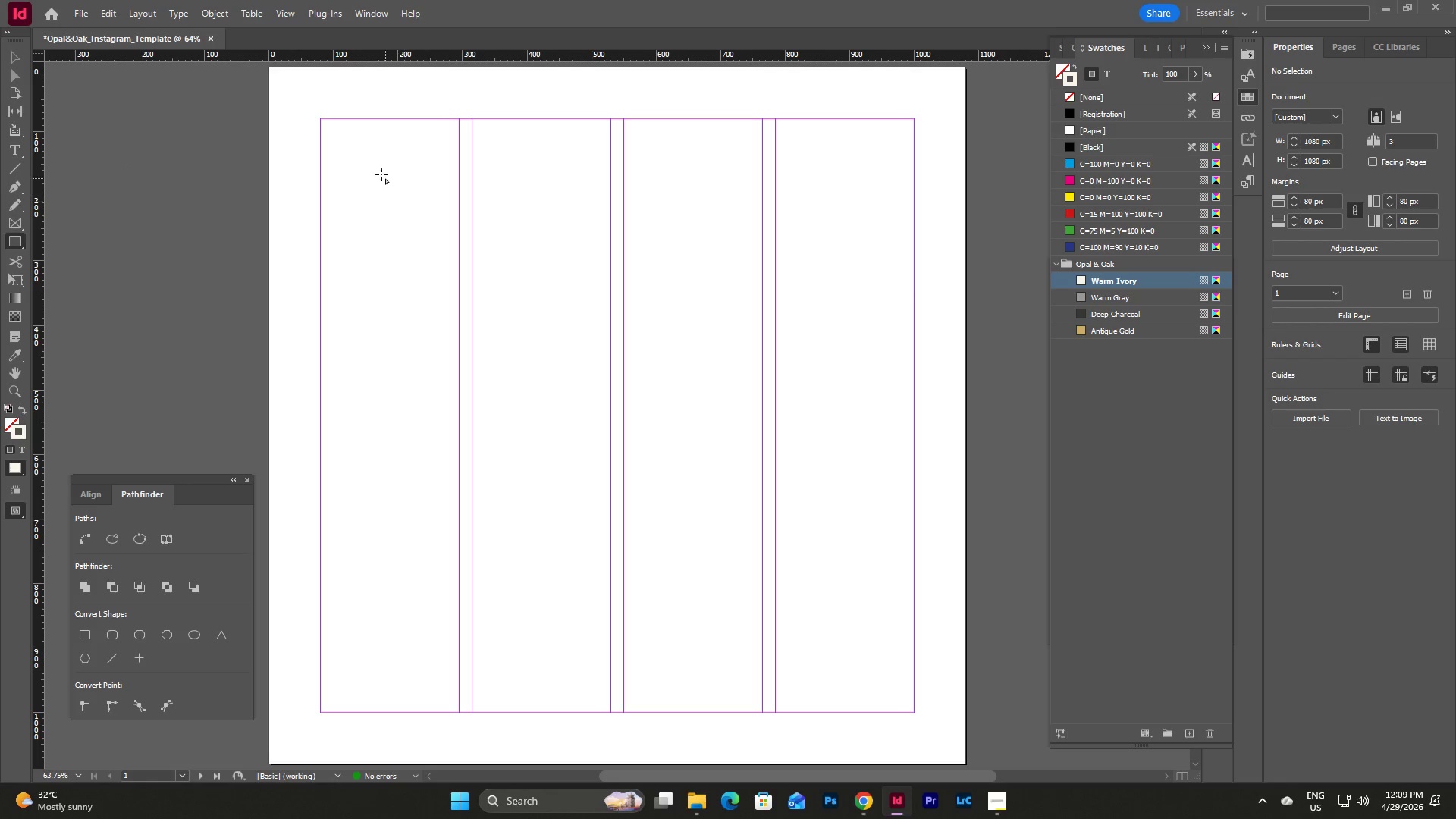 
left_click_drag(start_coordinate=[349, 152], to_coordinate=[894, 572])
 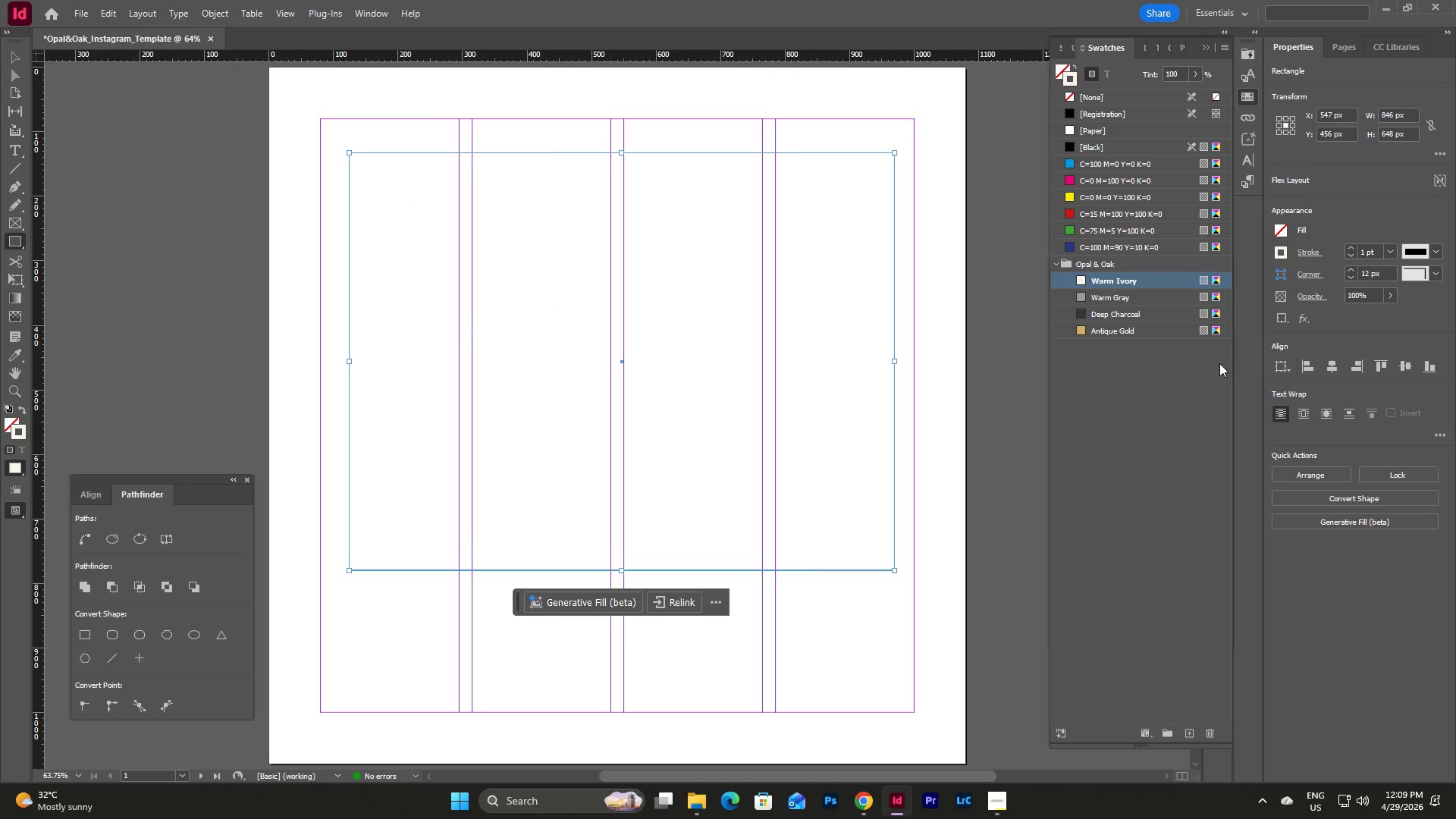 
left_click([1279, 252])
 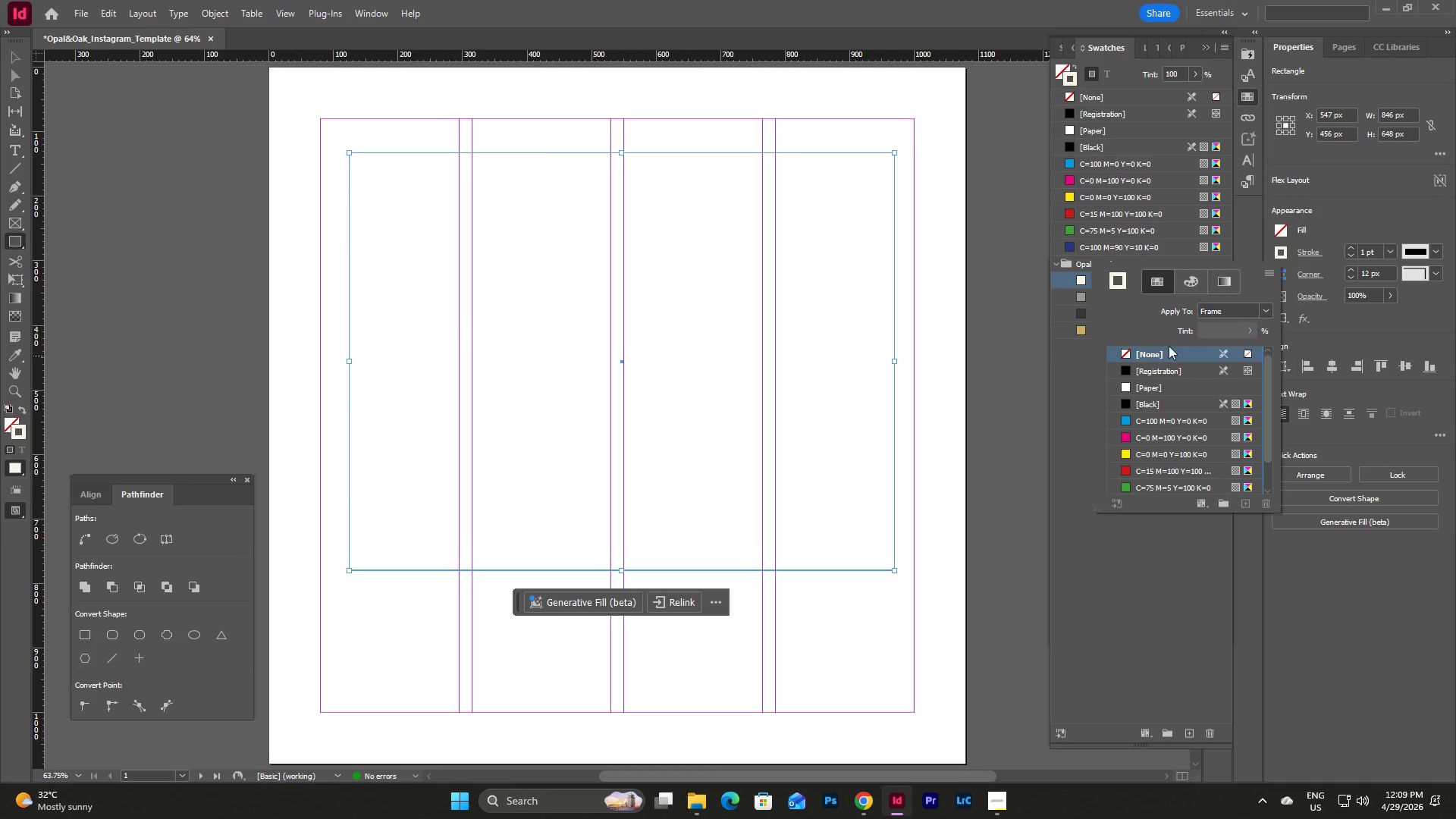 
left_click([1279, 229])
 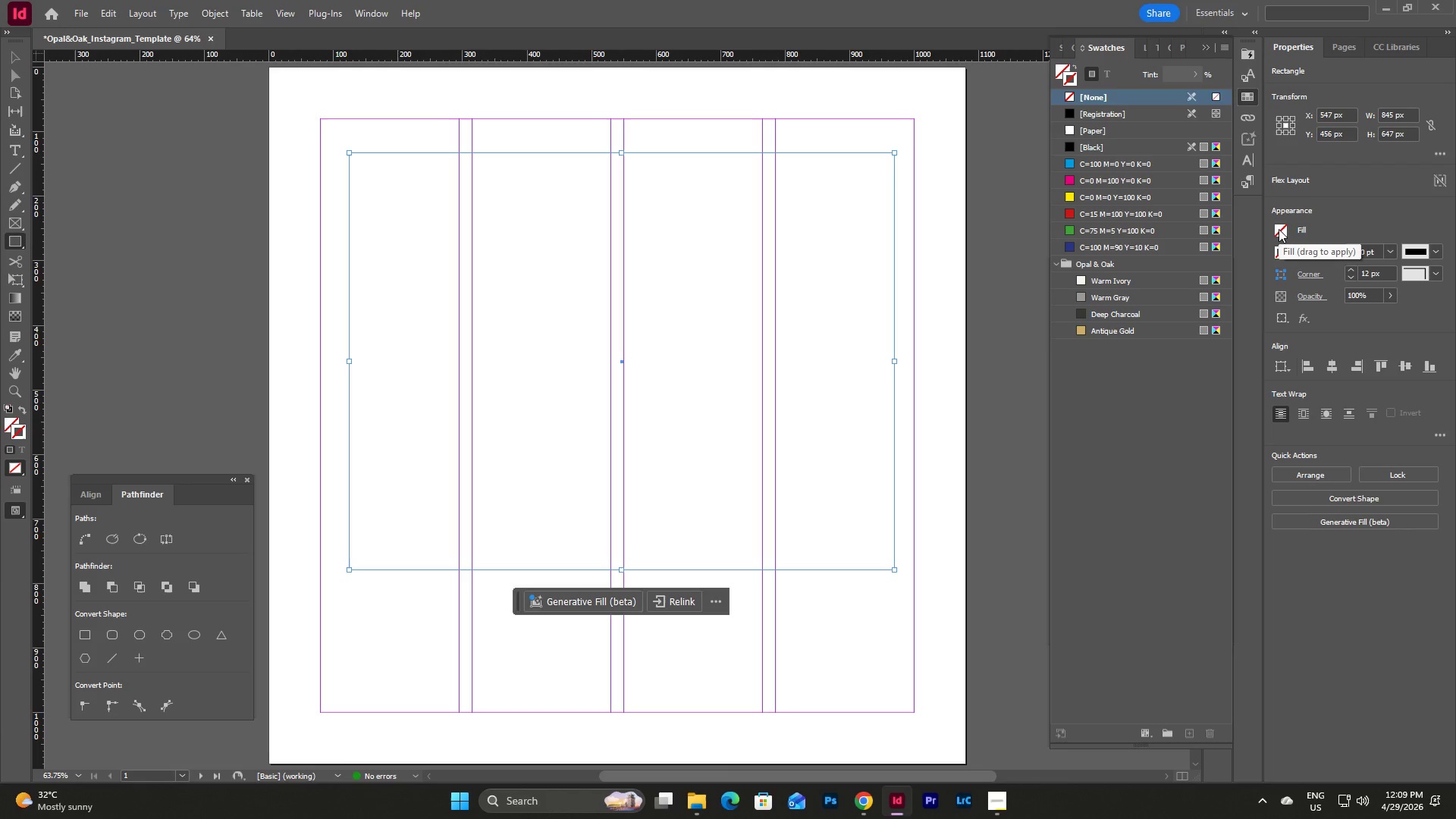 
left_click([1279, 229])
 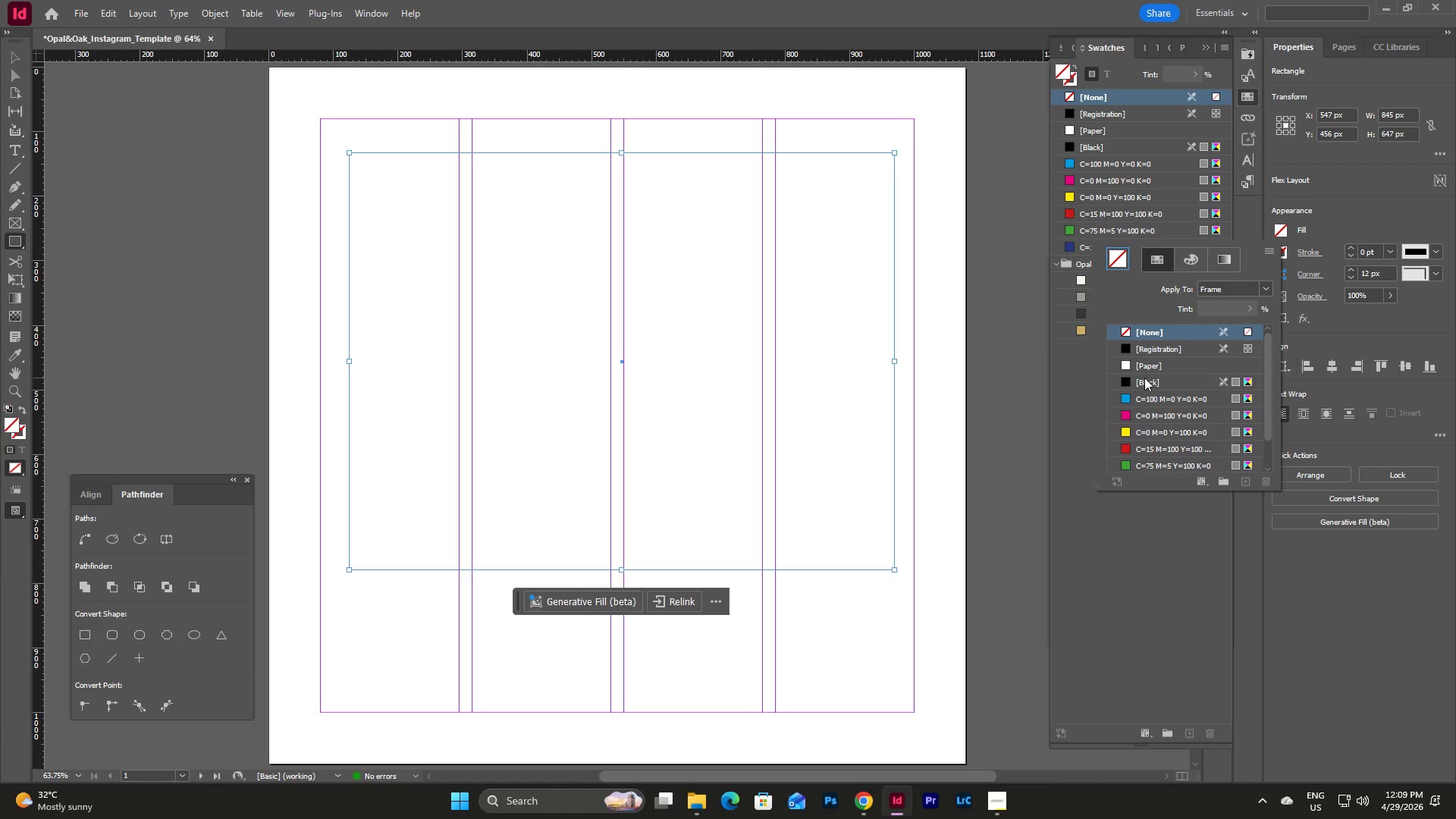 
scroll: coordinate [1147, 384], scroll_direction: down, amount: 5.0
 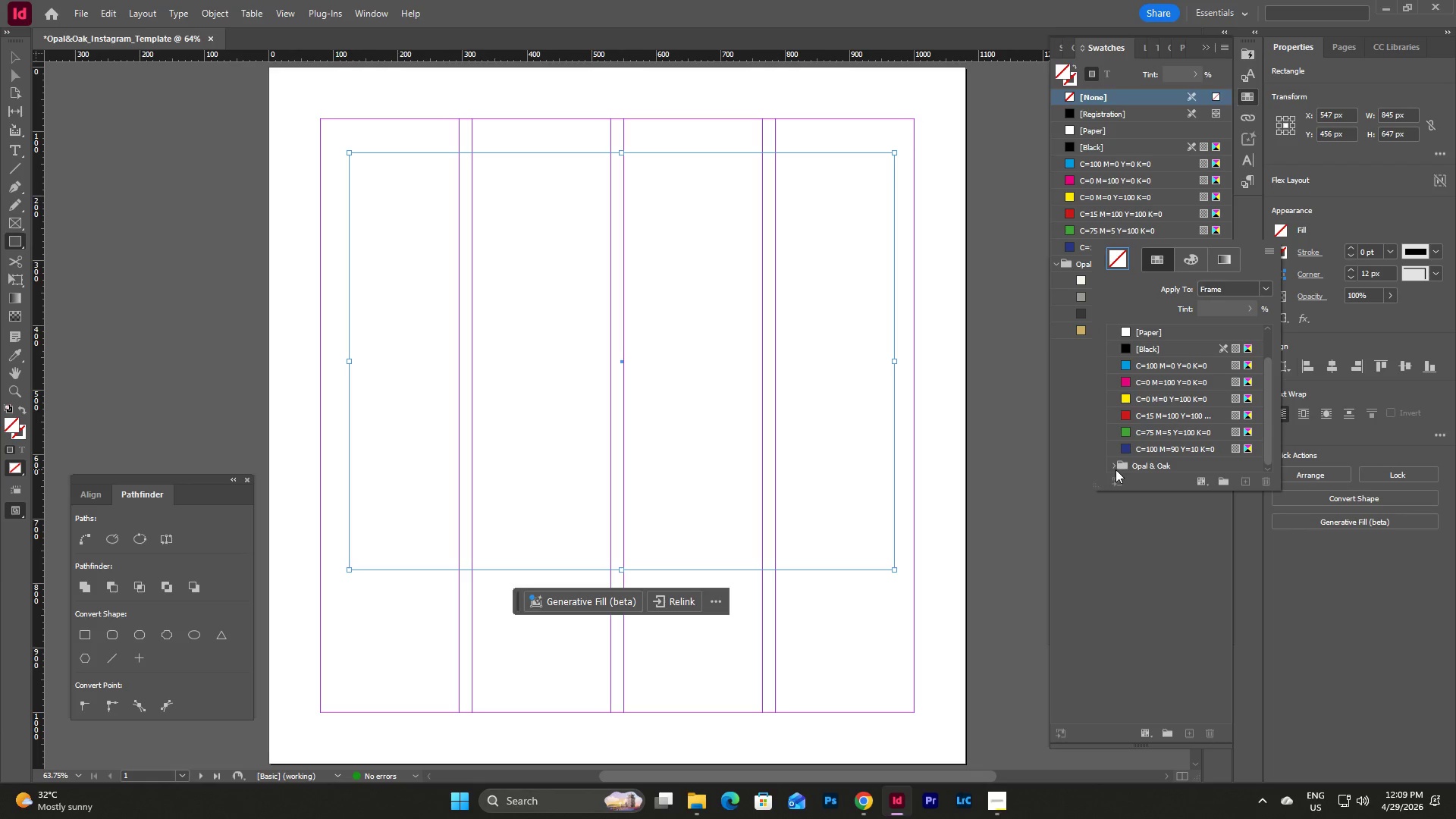 
left_click([1116, 463])
 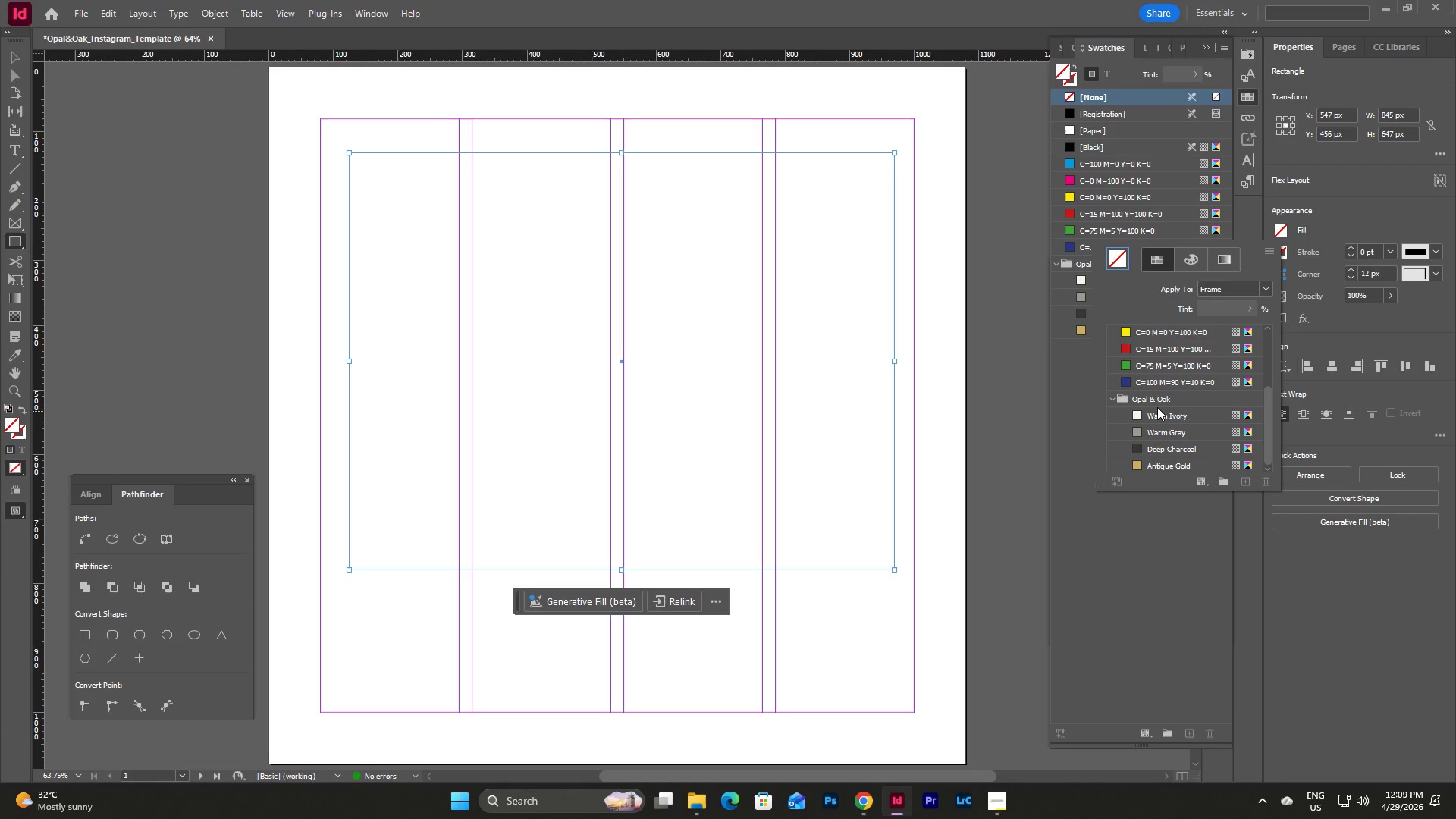 
left_click([1157, 415])
 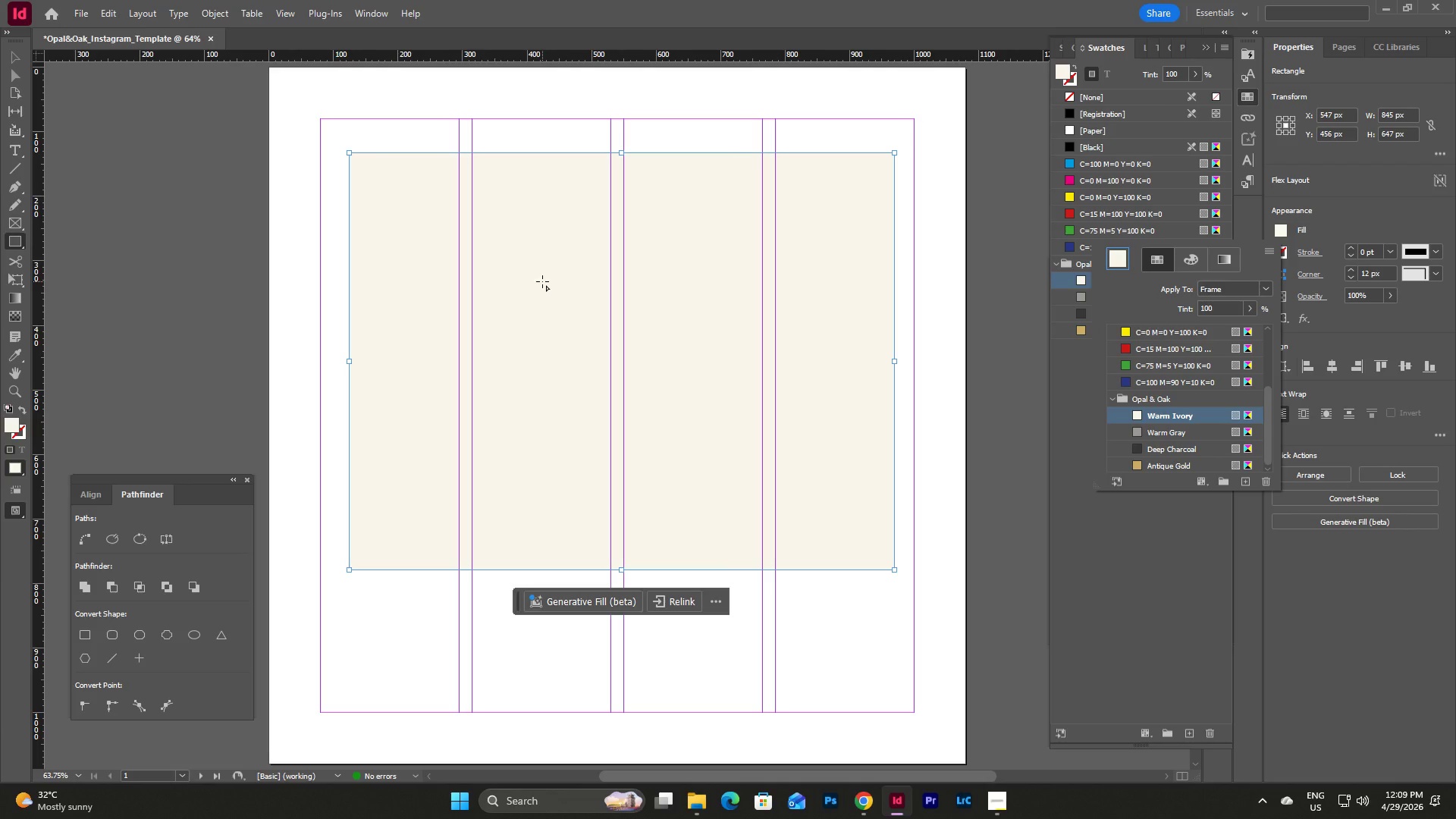 
scroll: coordinate [1157, 407], scroll_direction: down, amount: 3.0
 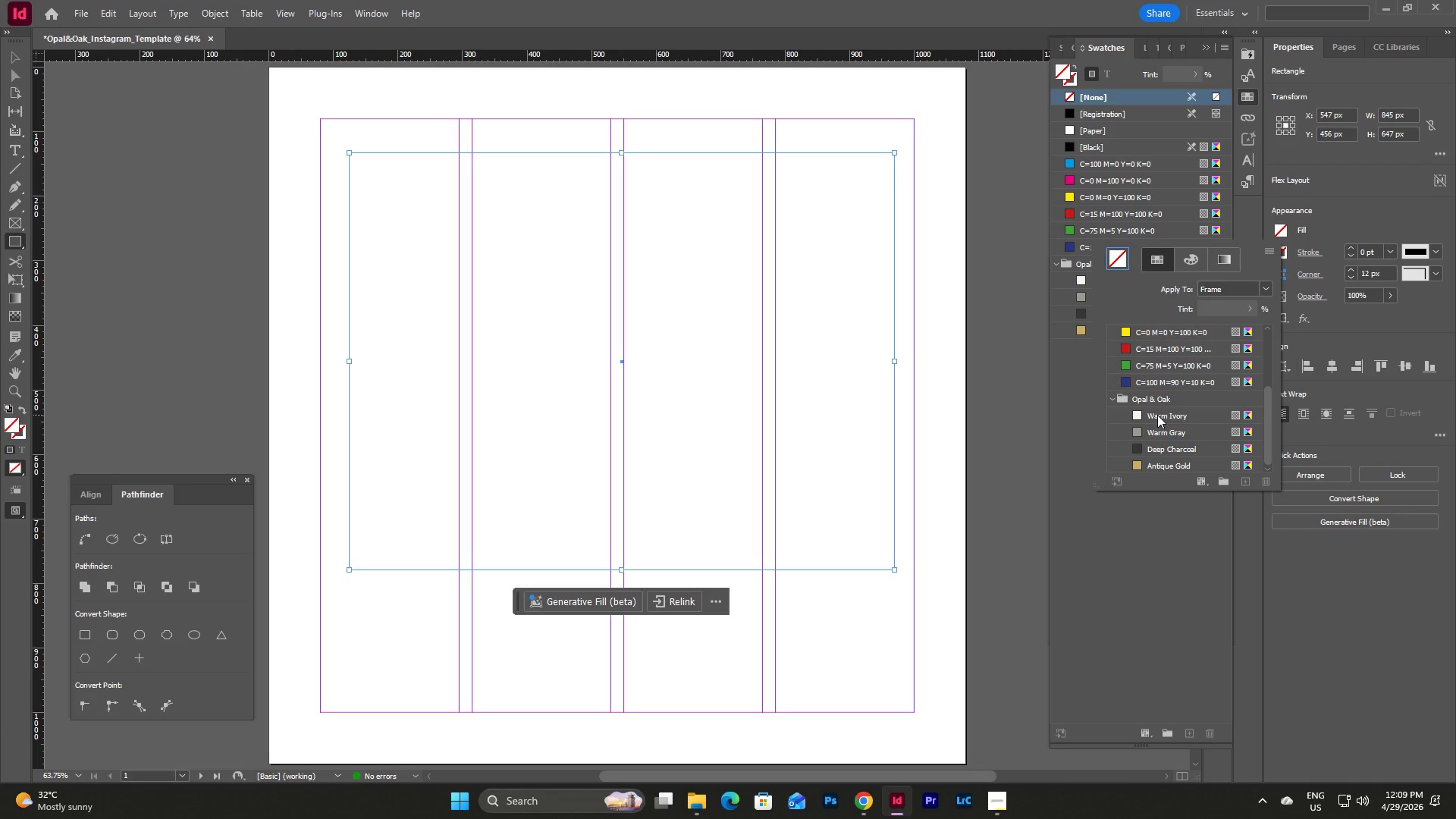 
key(V)
 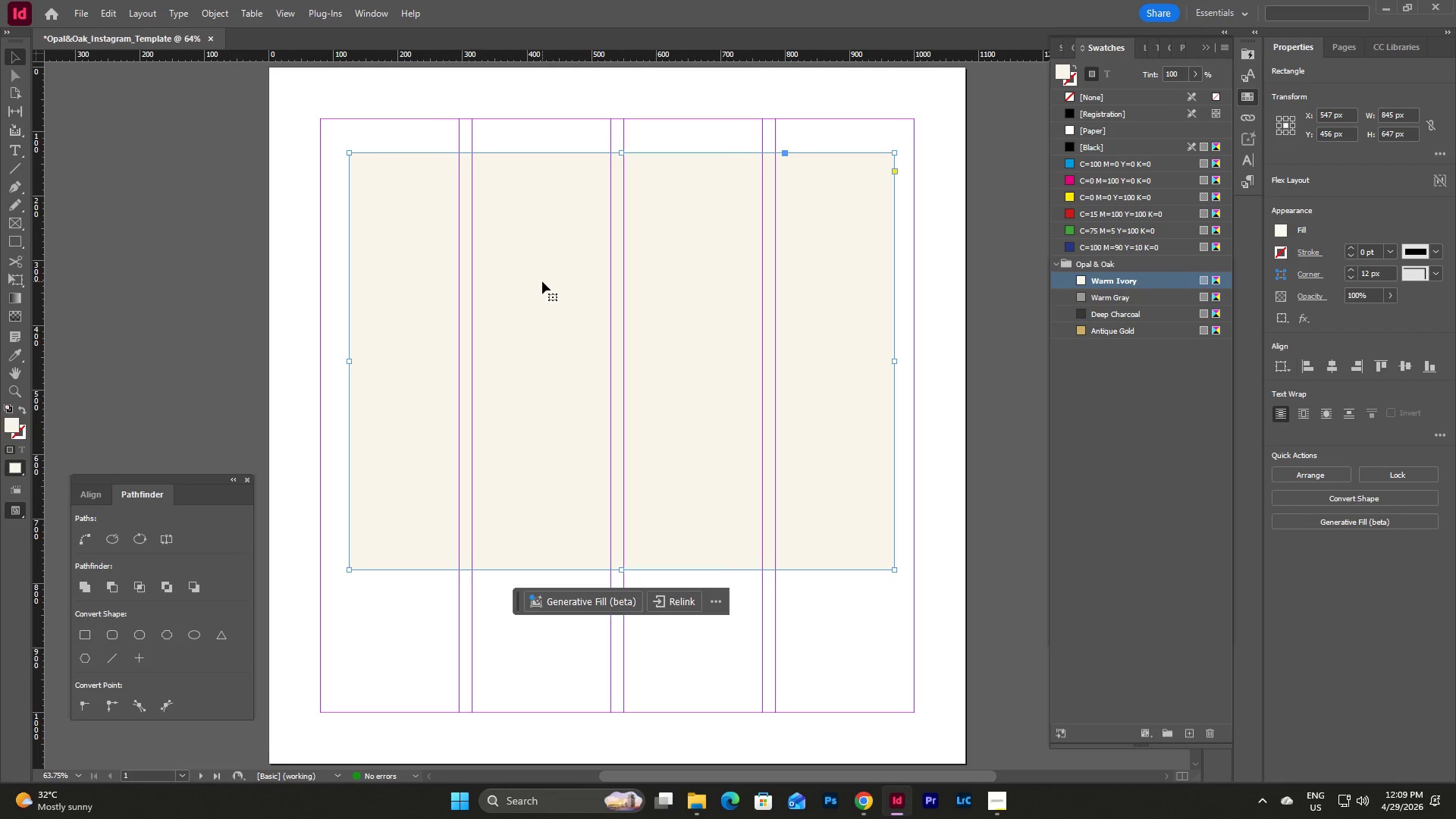 
left_click_drag(start_coordinate=[542, 281], to_coordinate=[534, 268])
 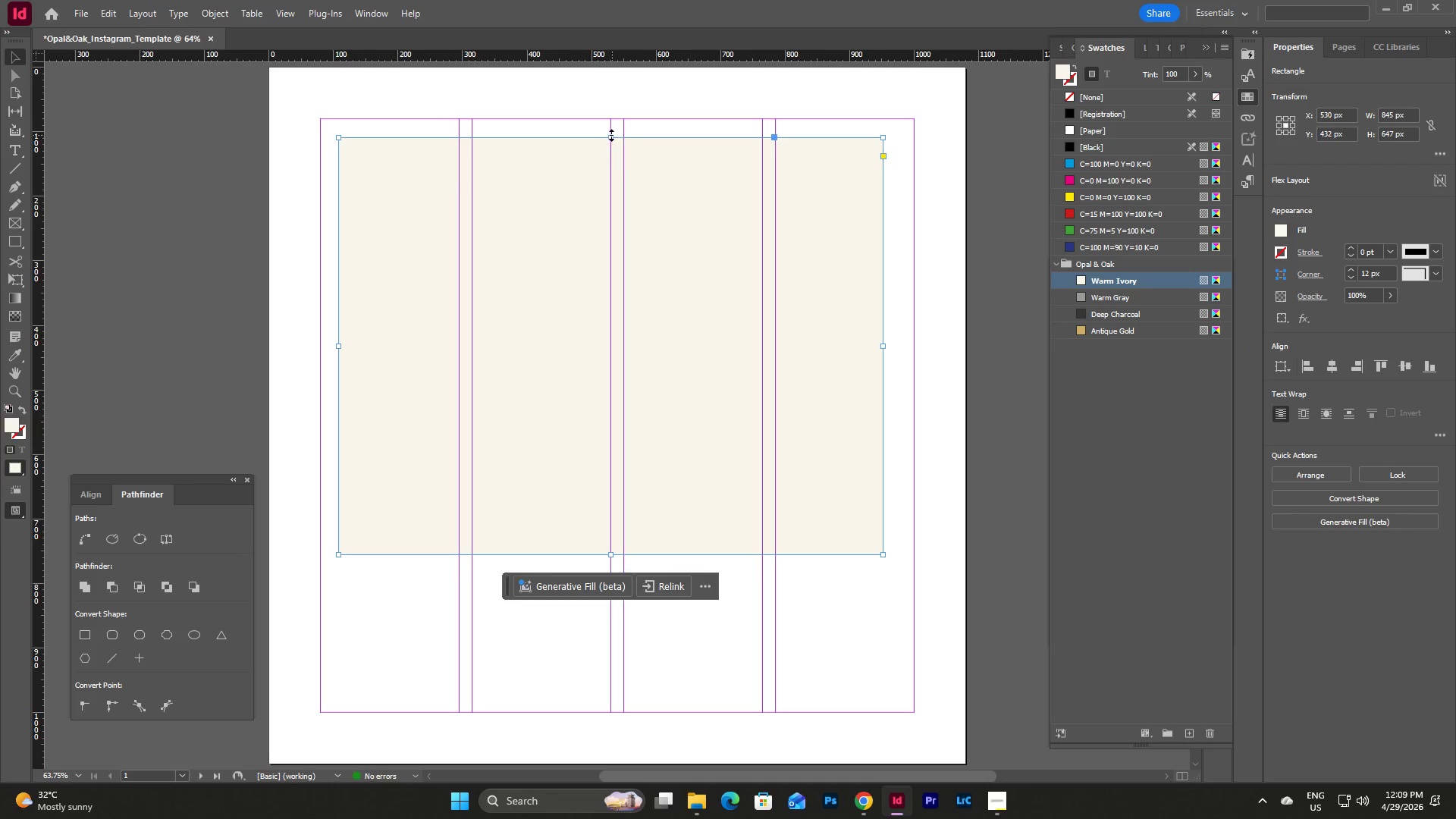 
left_click_drag(start_coordinate=[610, 135], to_coordinate=[610, 118])
 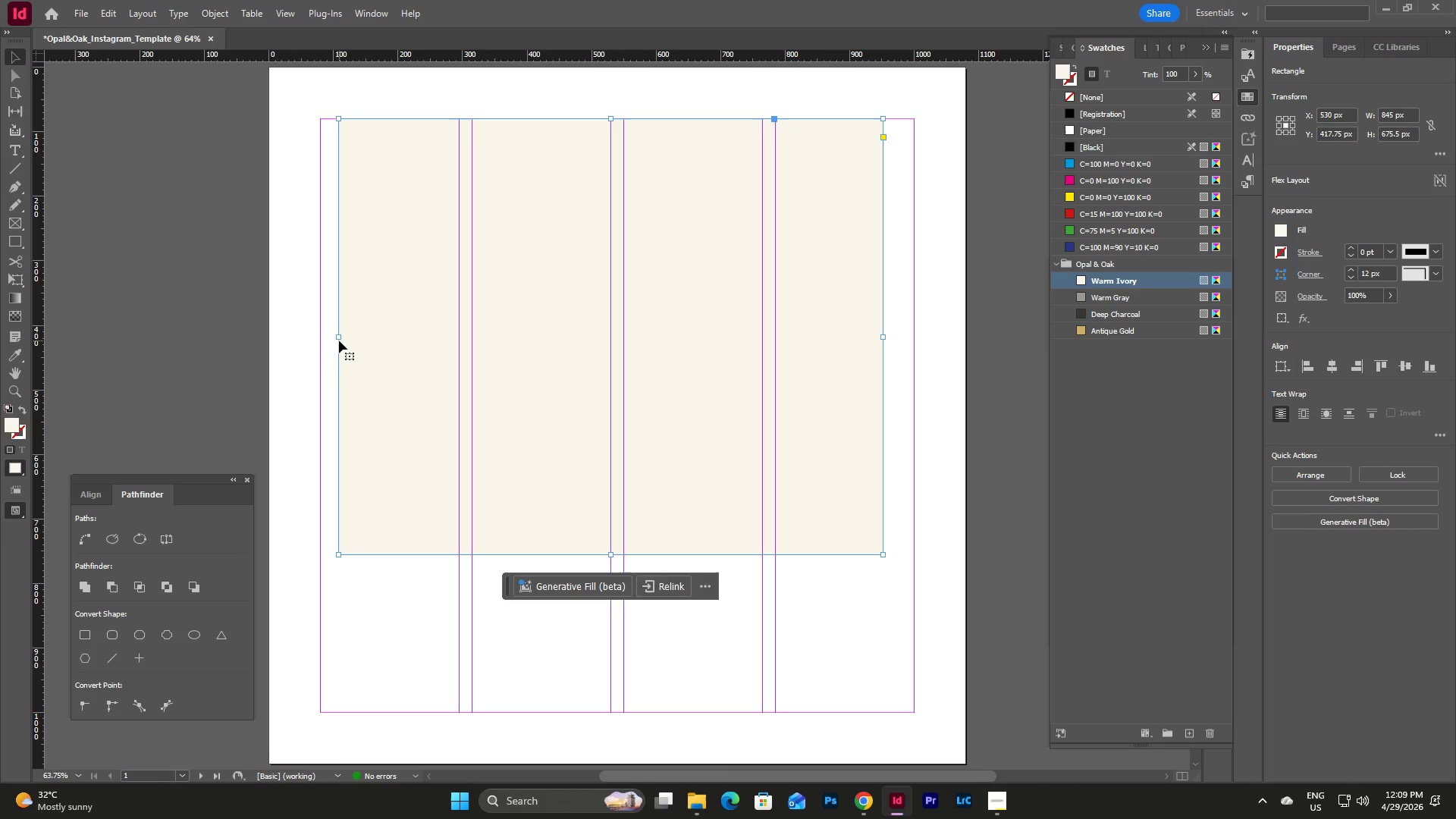 
left_click([338, 332])
 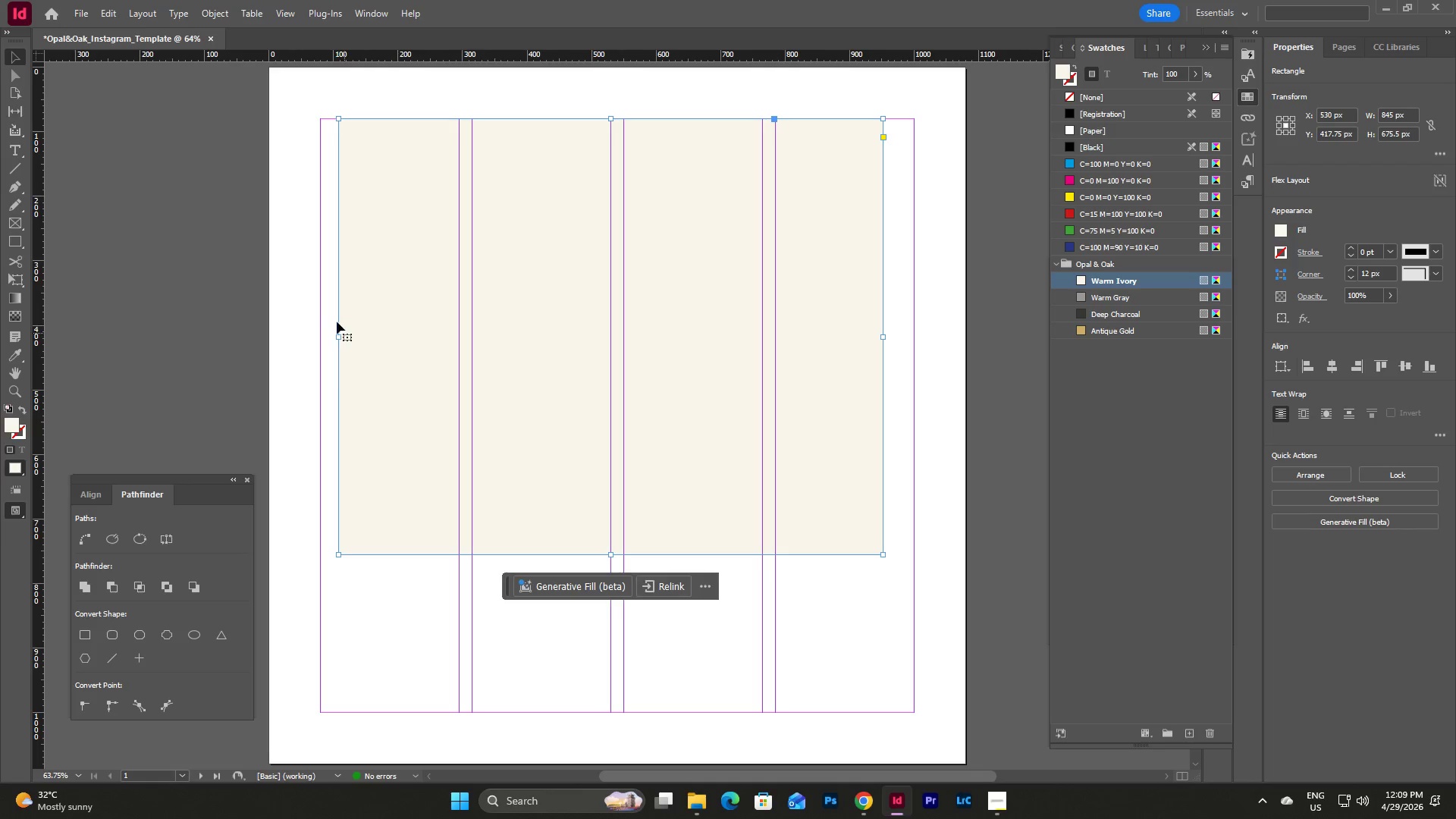 
left_click([322, 293])
 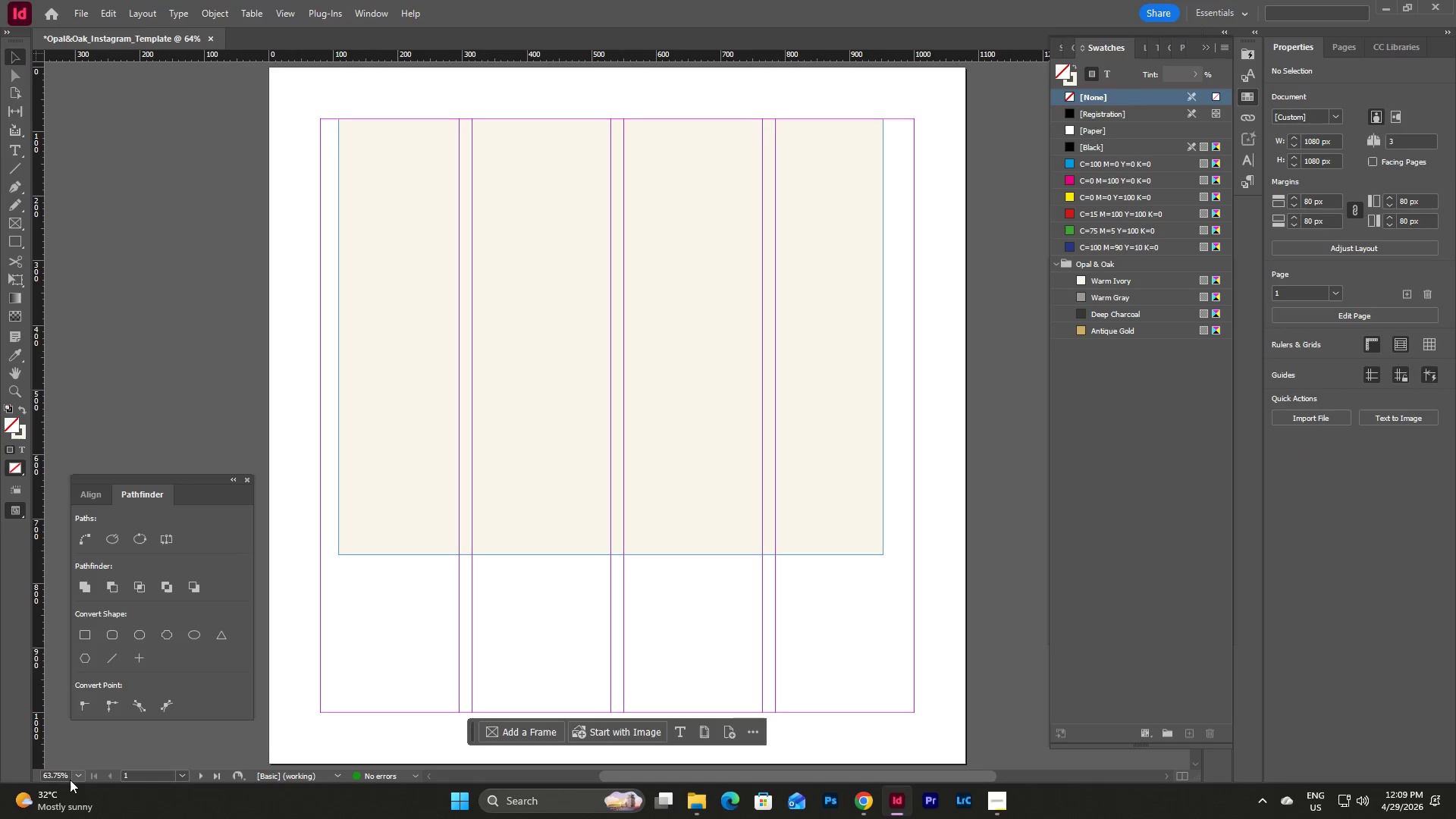 
left_click([77, 774])
 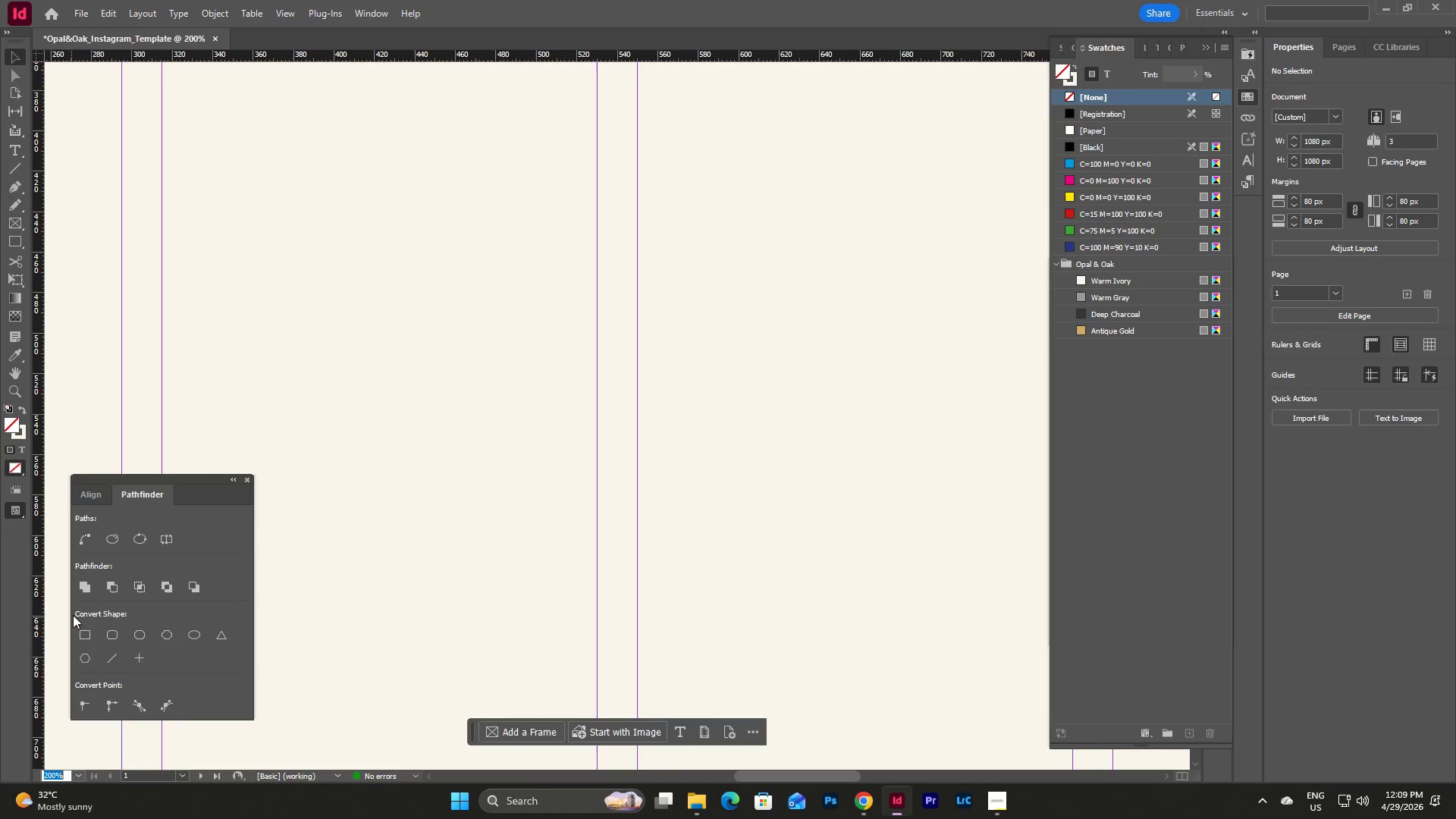 
scroll: coordinate [479, 560], scroll_direction: up, amount: 14.0
 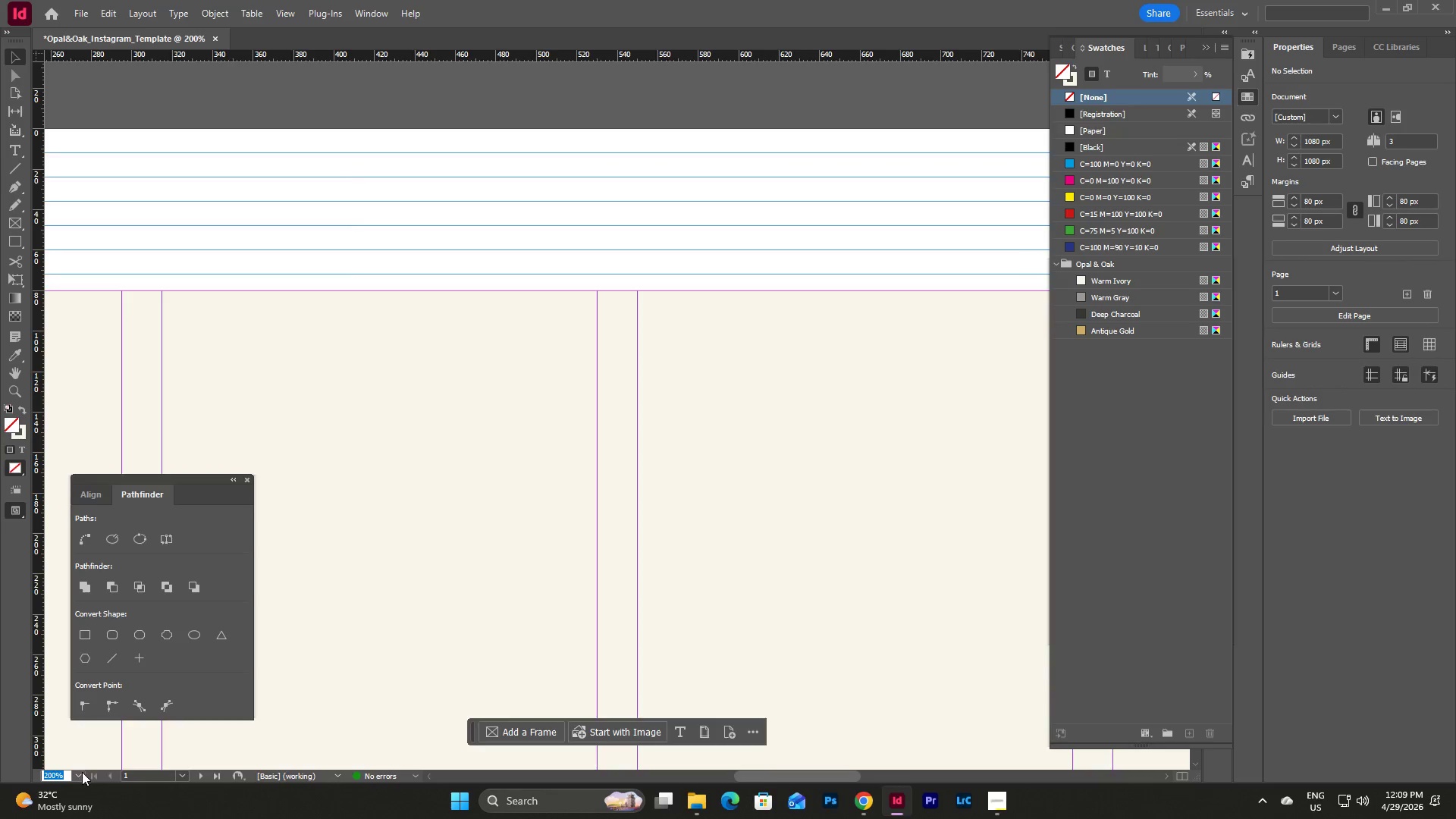 
left_click([82, 772])
 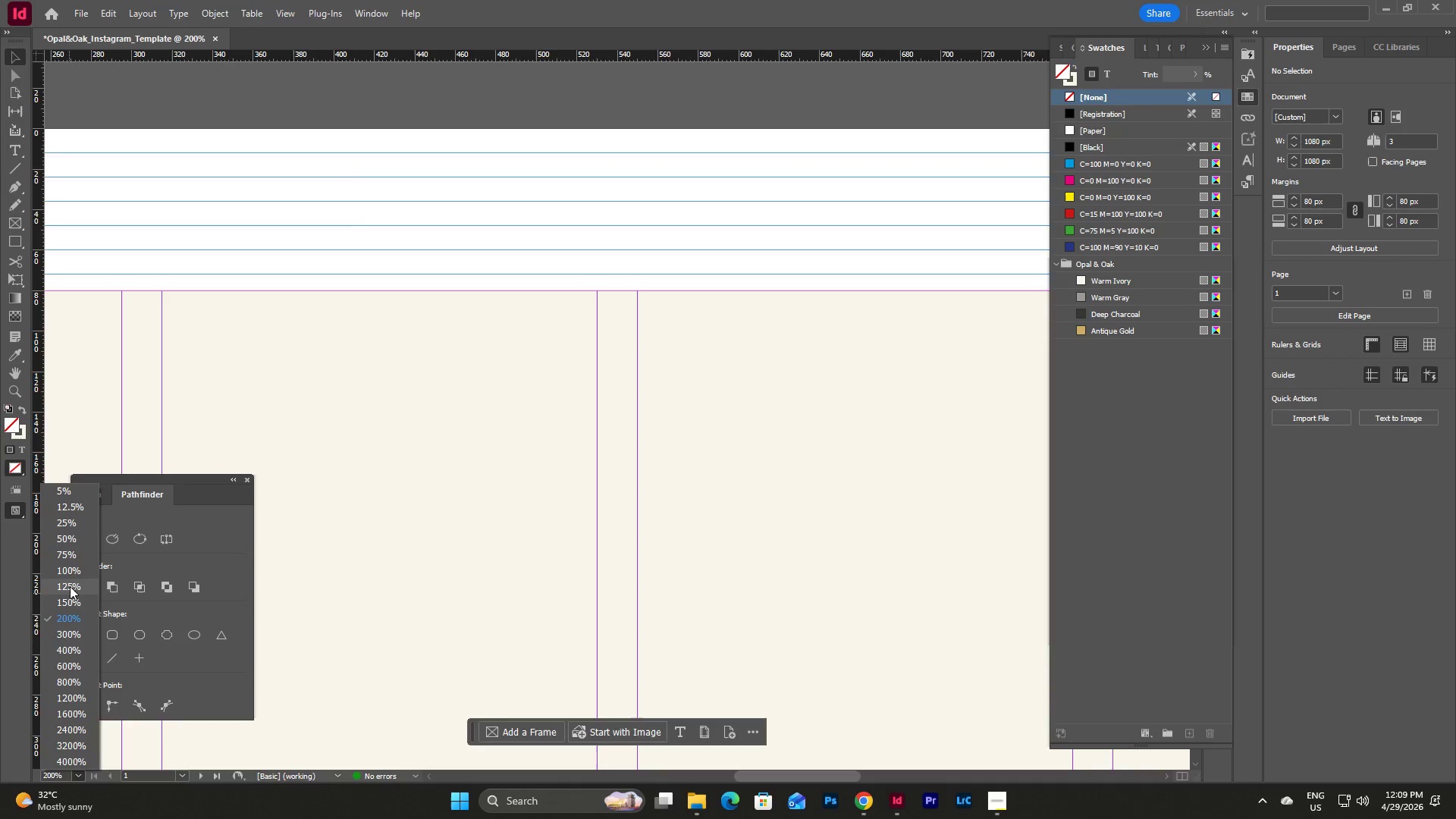 
left_click([75, 570])
 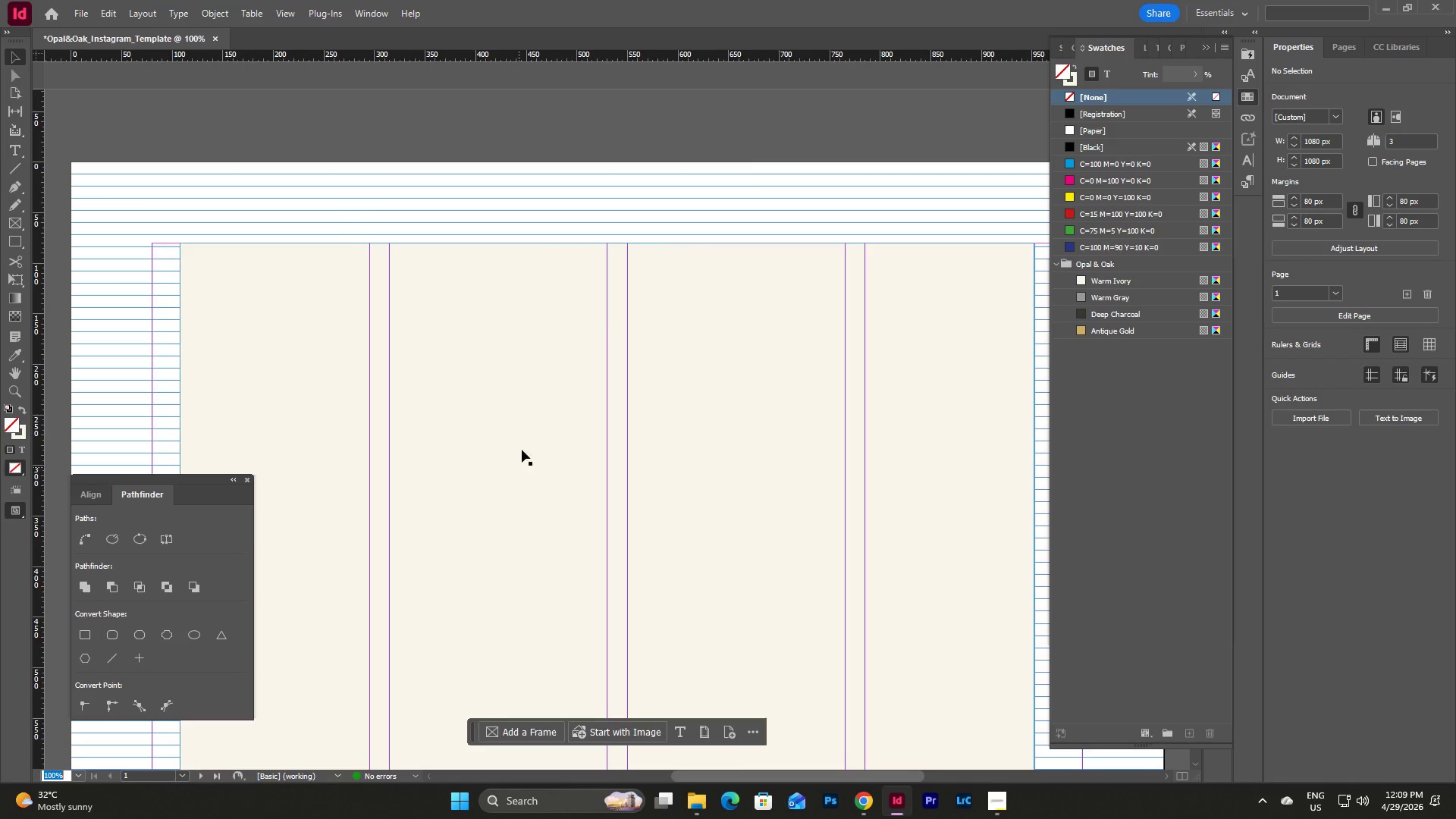 
left_click([631, 292])
 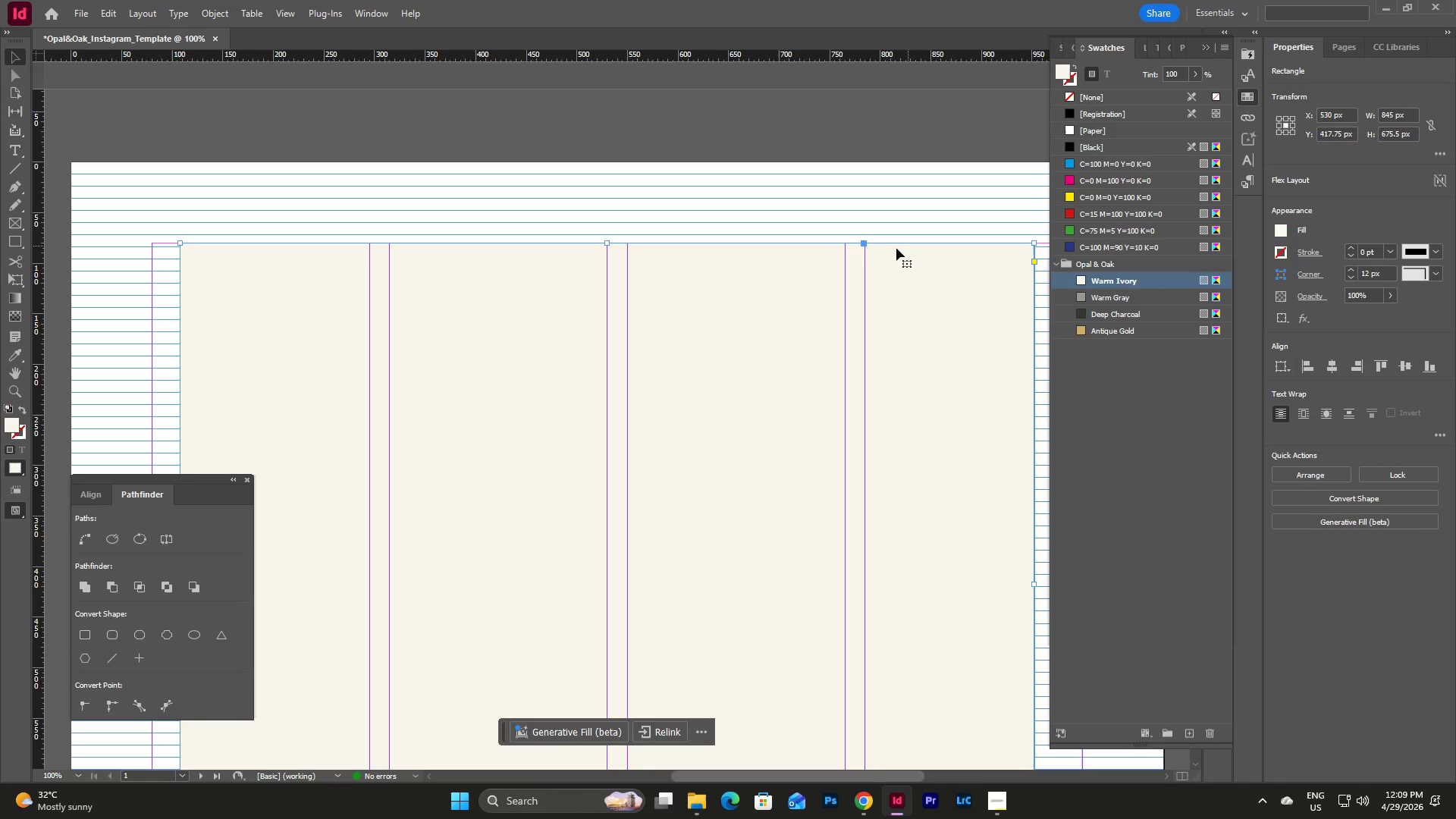 
scroll: coordinate [678, 299], scroll_direction: down, amount: 1.0
 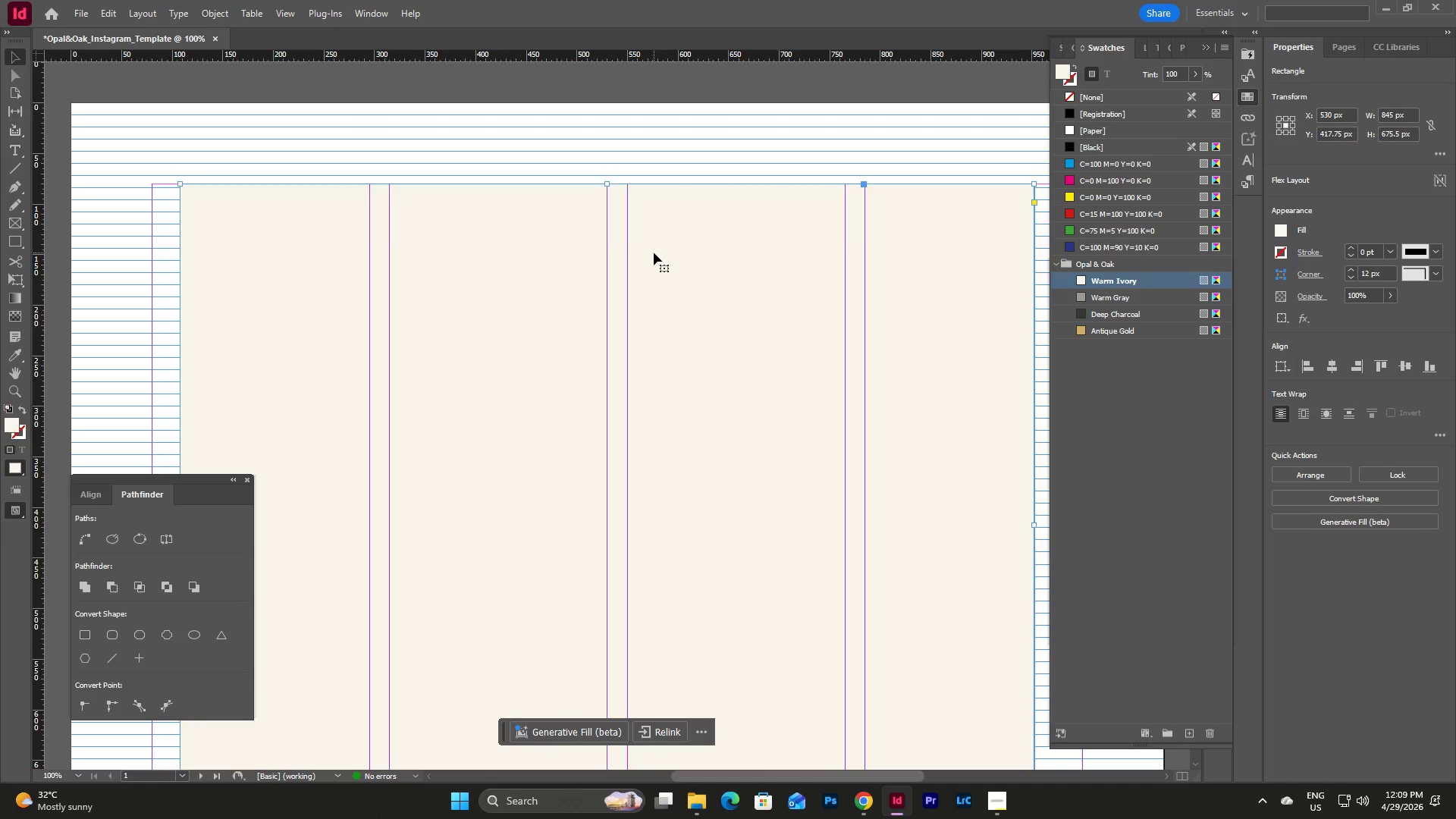 
scroll: coordinate [654, 253], scroll_direction: up, amount: 2.0
 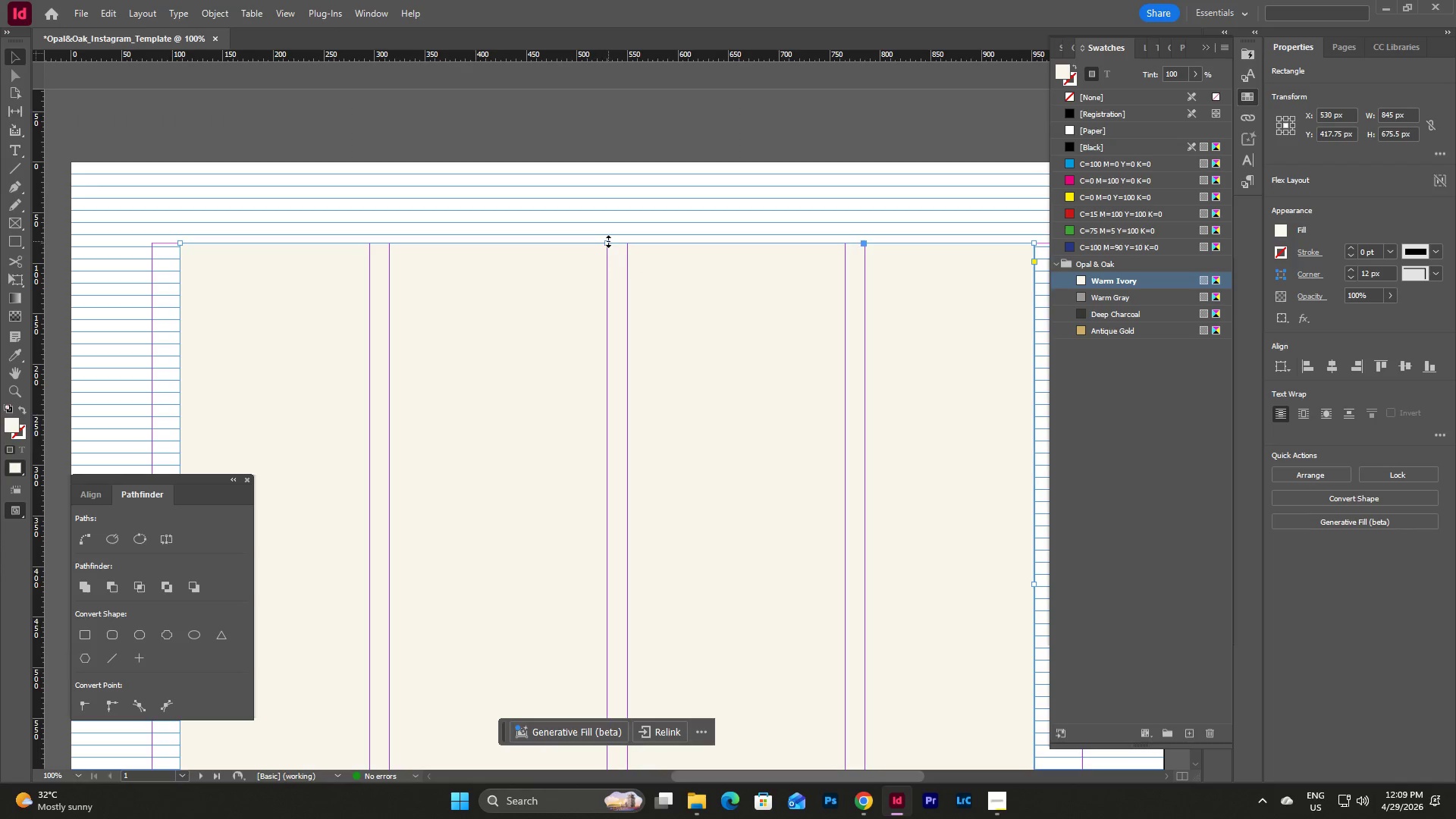 
left_click_drag(start_coordinate=[608, 241], to_coordinate=[606, 296])
 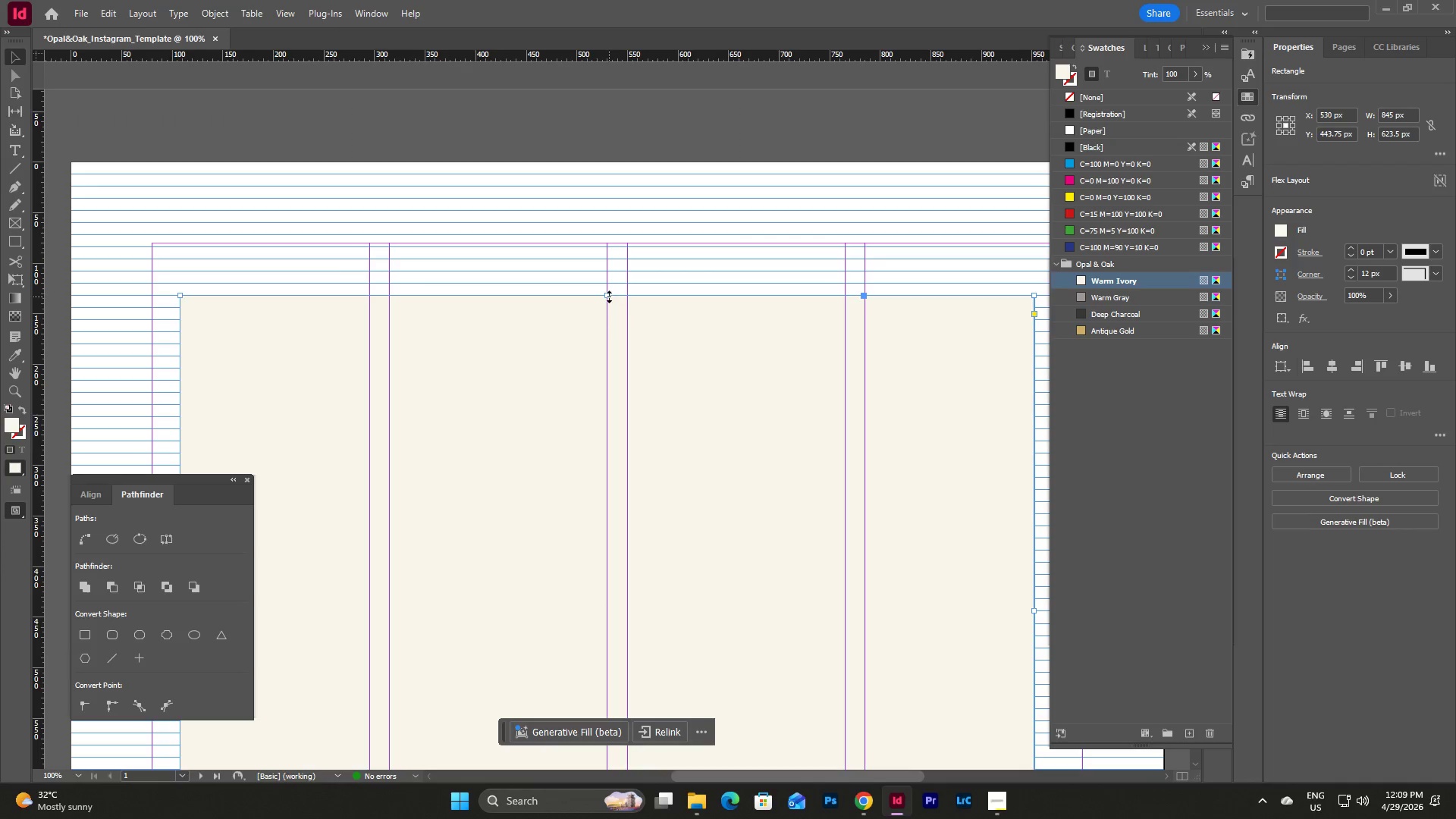 
left_click_drag(start_coordinate=[609, 295], to_coordinate=[620, 240])
 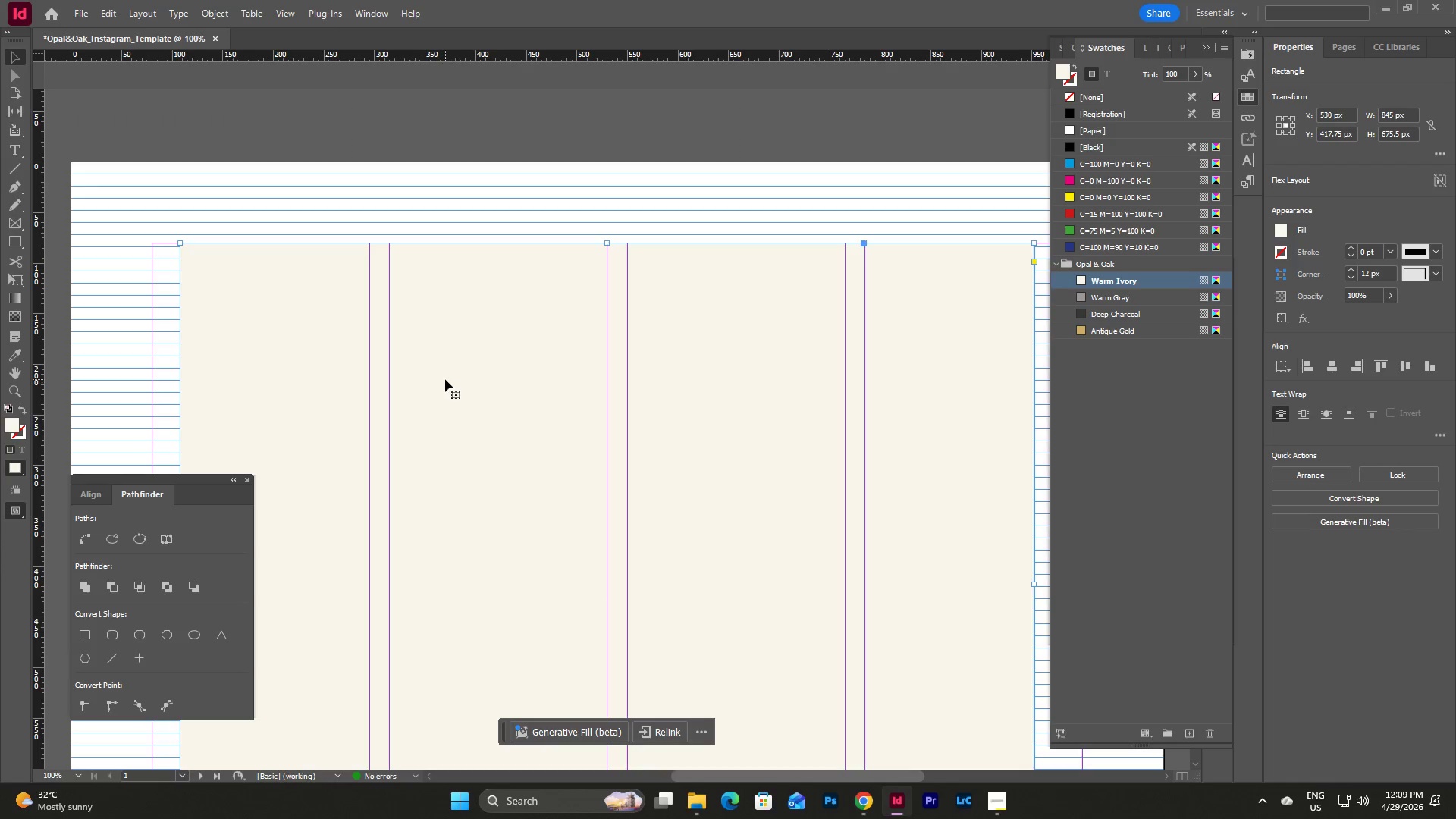 
scroll: coordinate [526, 348], scroll_direction: down, amount: 3.0
 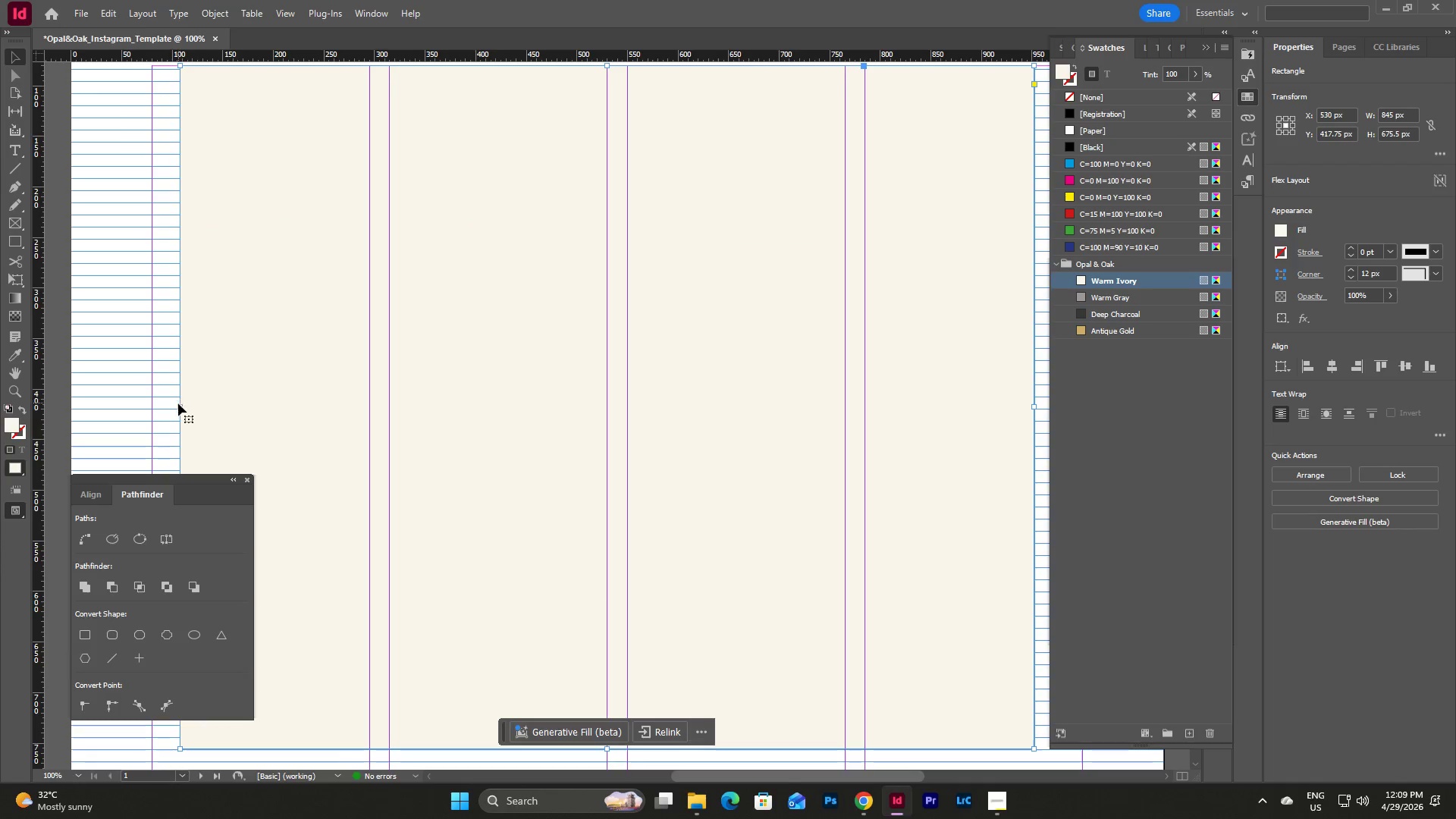 
left_click_drag(start_coordinate=[177, 406], to_coordinate=[153, 406])
 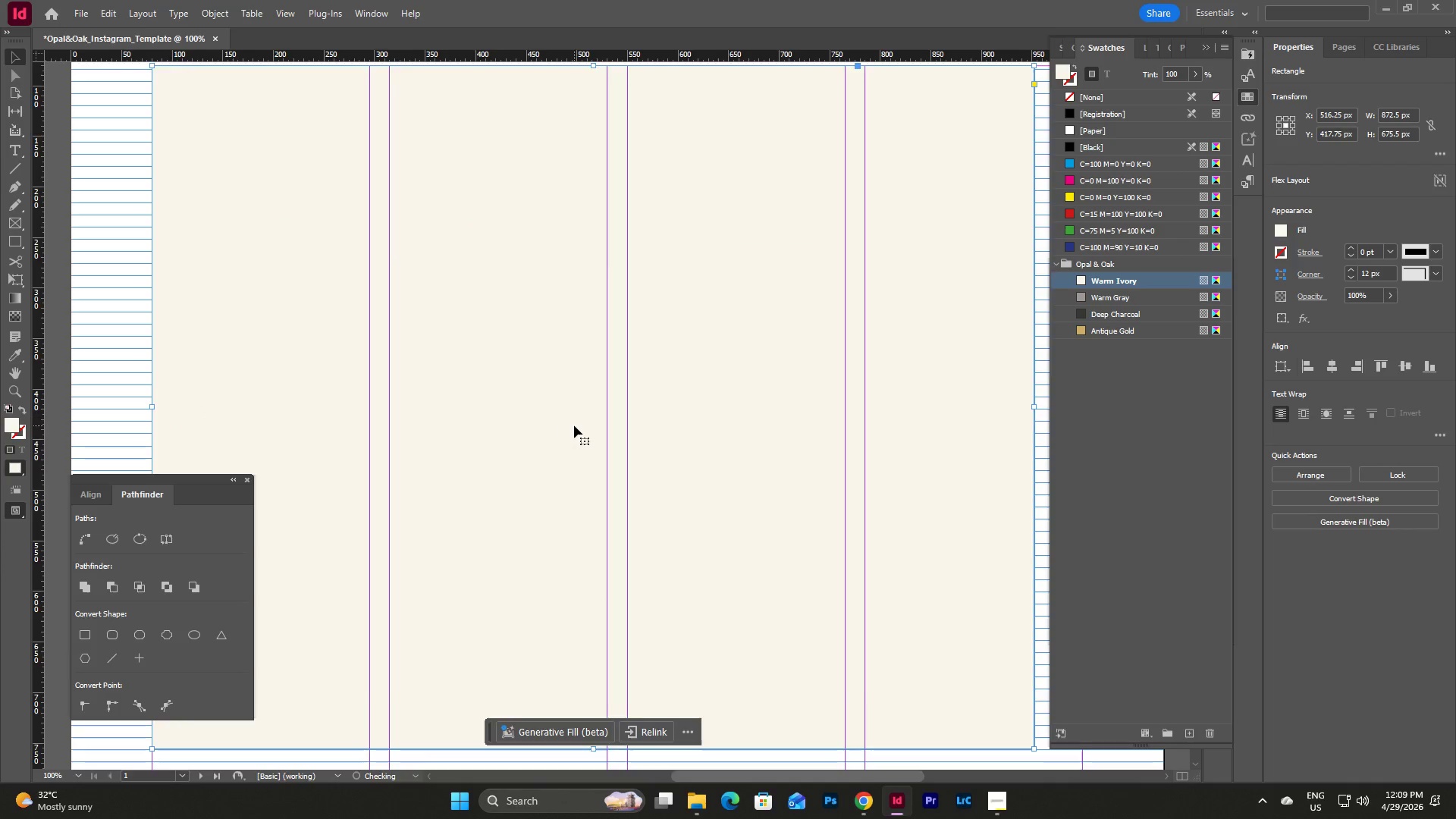 
scroll: coordinate [574, 425], scroll_direction: down, amount: 16.0
 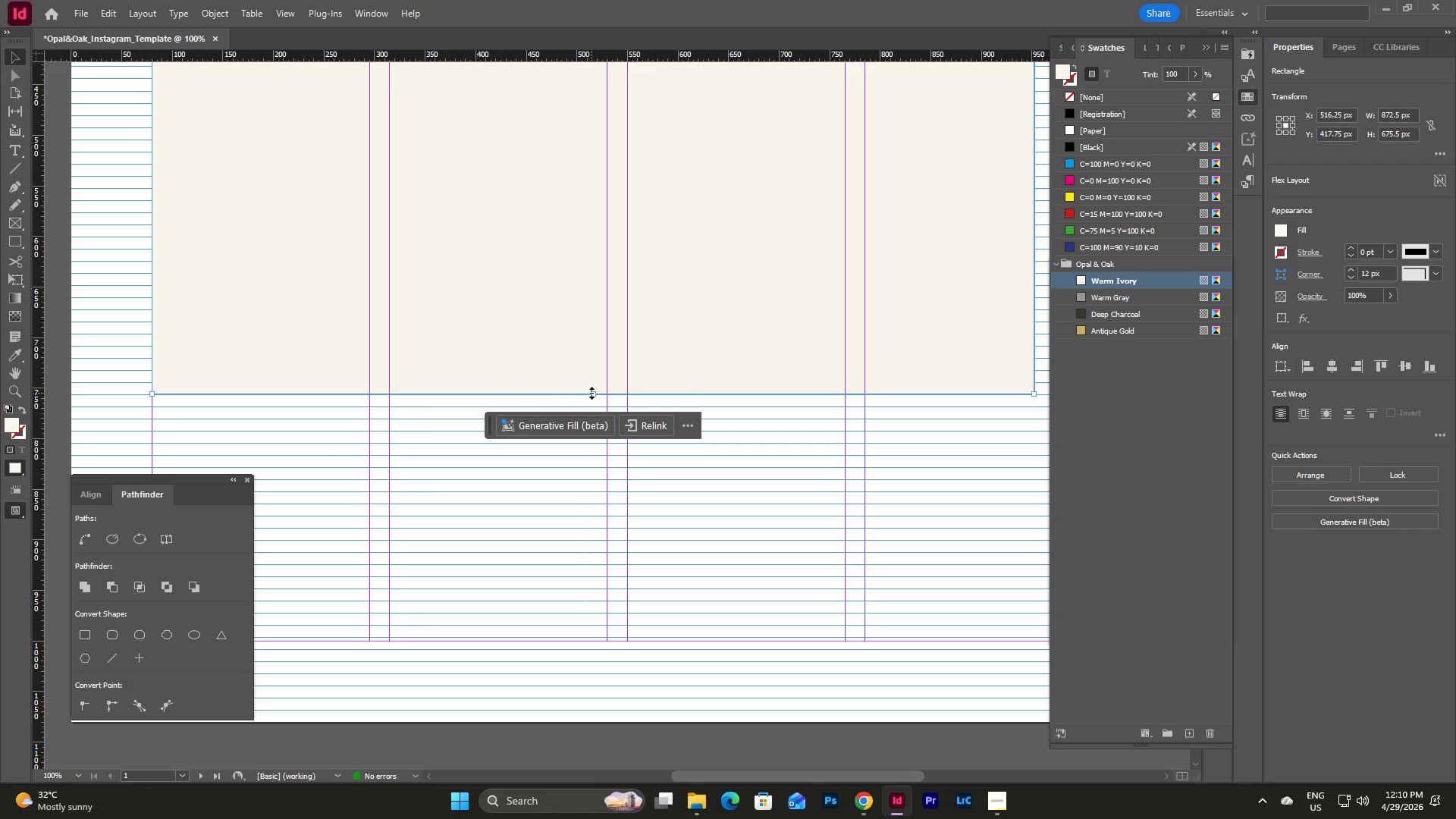 
left_click_drag(start_coordinate=[593, 394], to_coordinate=[619, 641])
 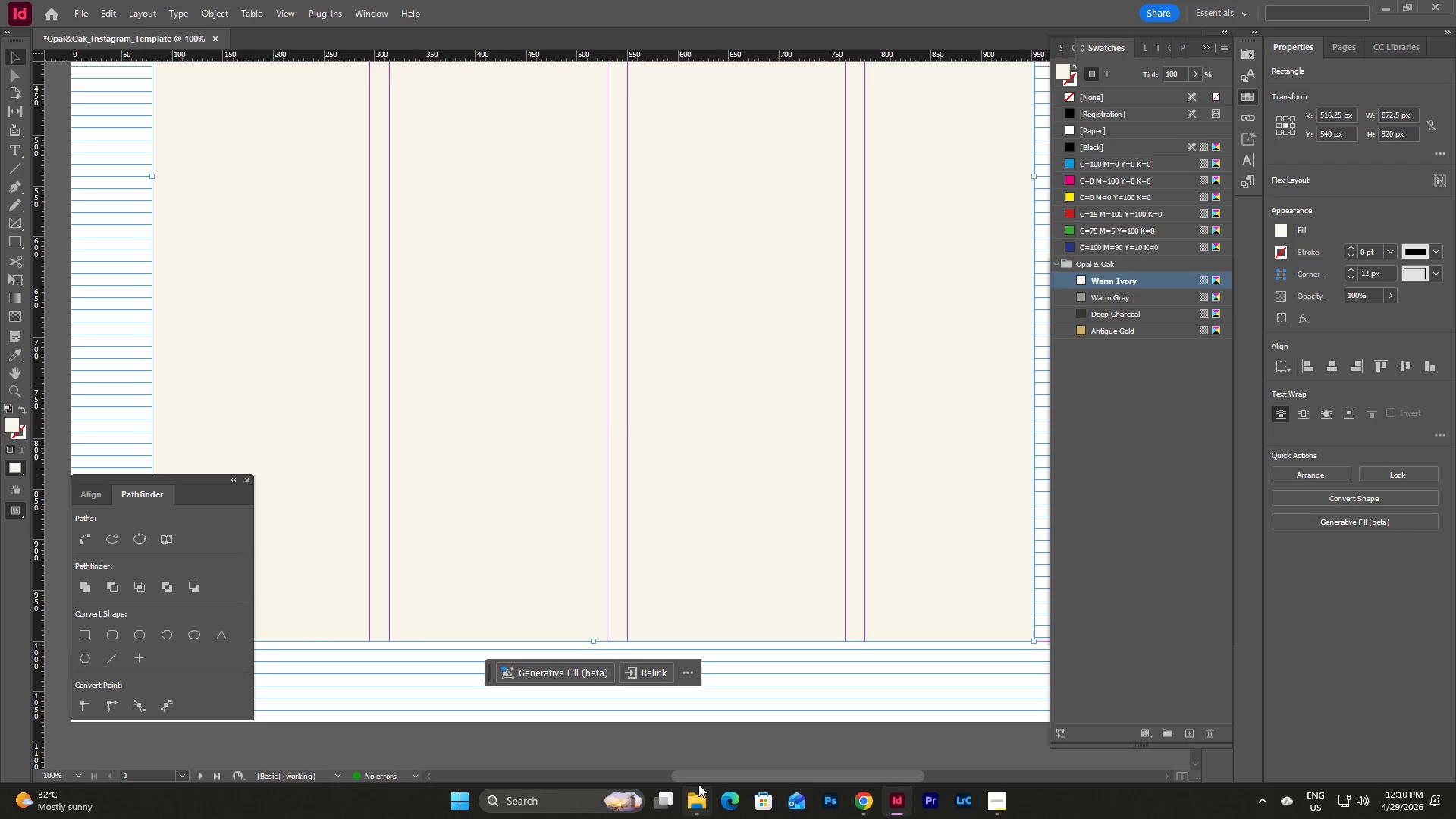 
left_click_drag(start_coordinate=[700, 780], to_coordinate=[784, 772])
 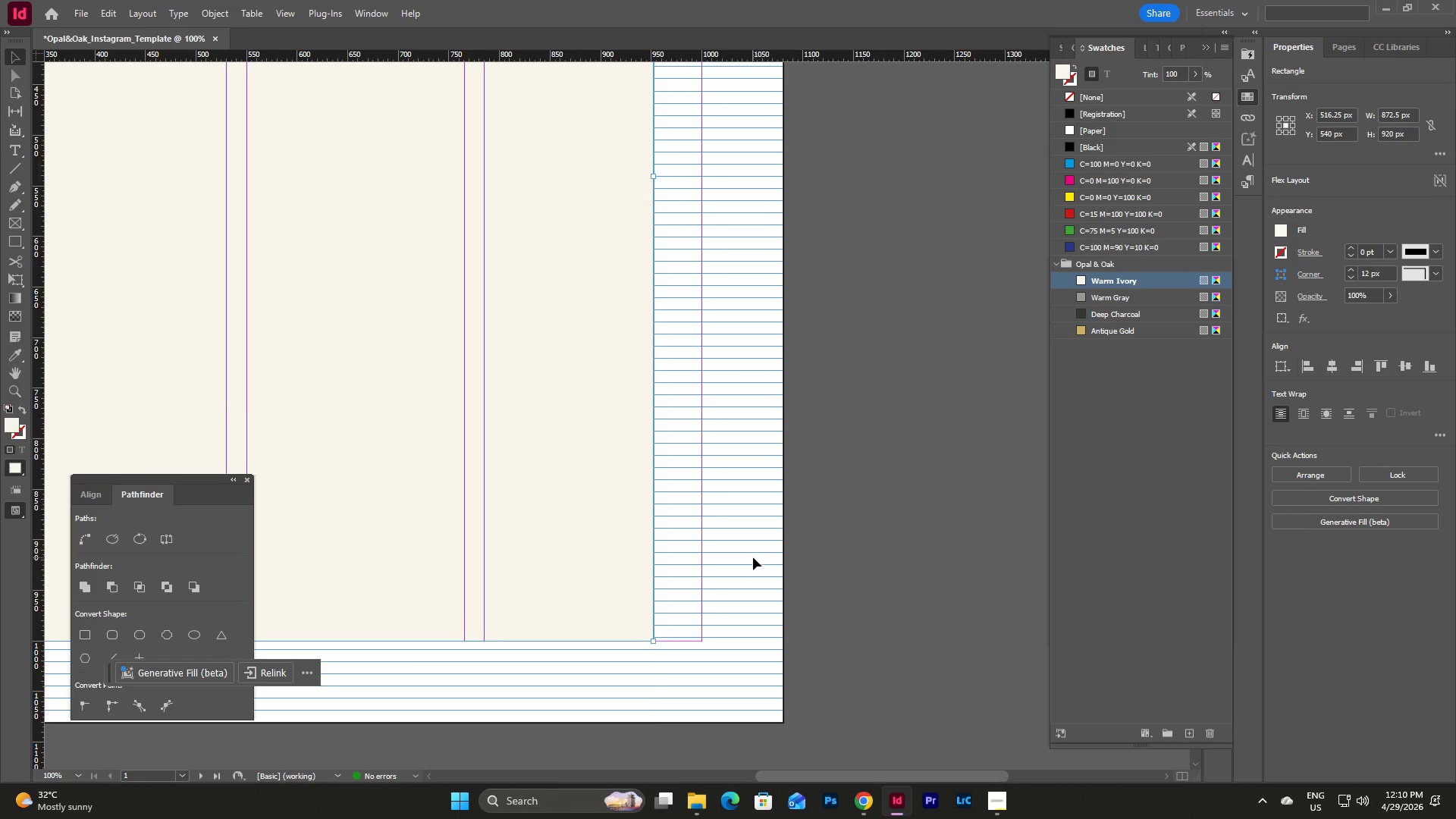 
scroll: coordinate [753, 557], scroll_direction: up, amount: 6.0
 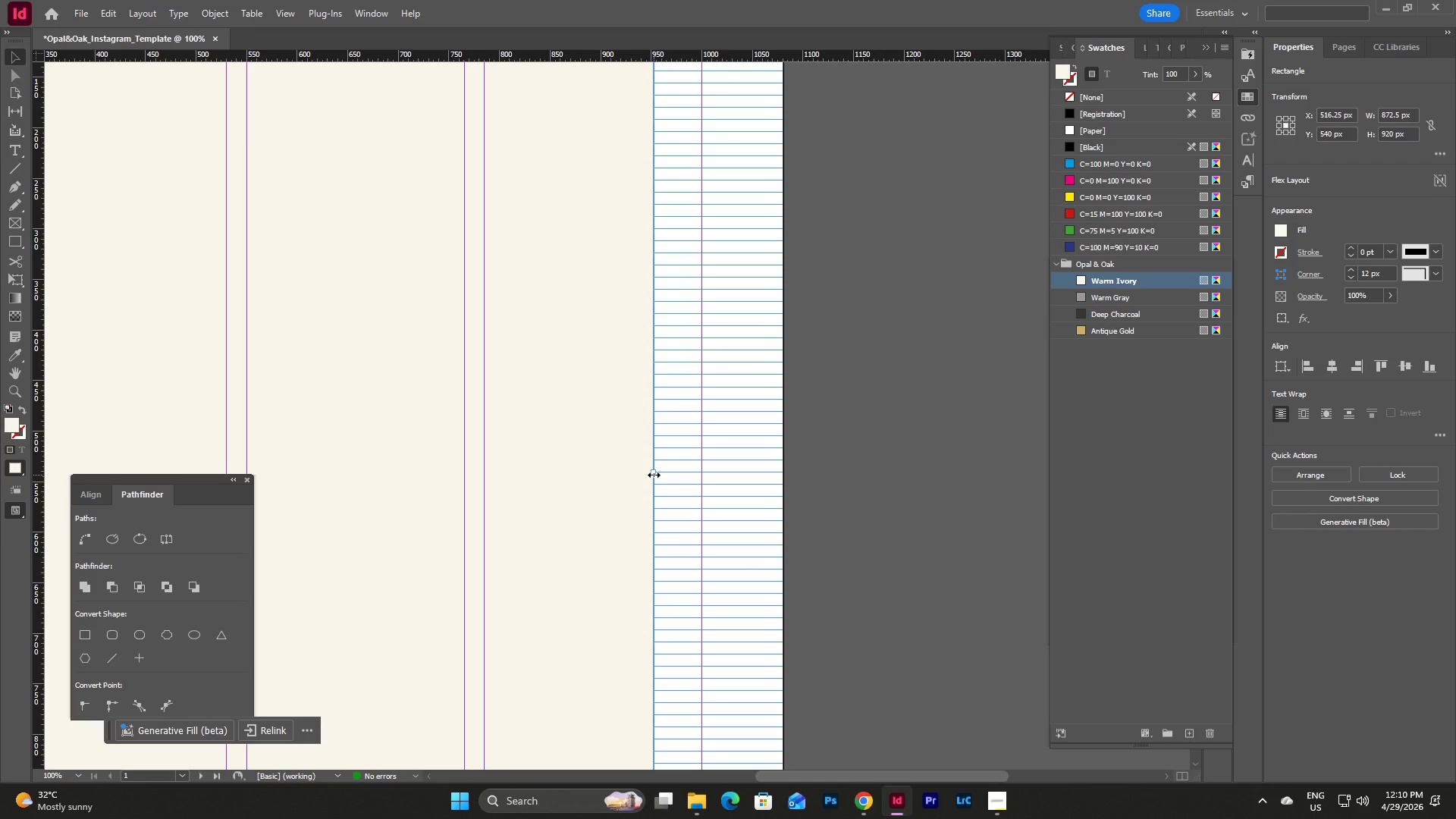 
left_click_drag(start_coordinate=[654, 475], to_coordinate=[701, 467])
 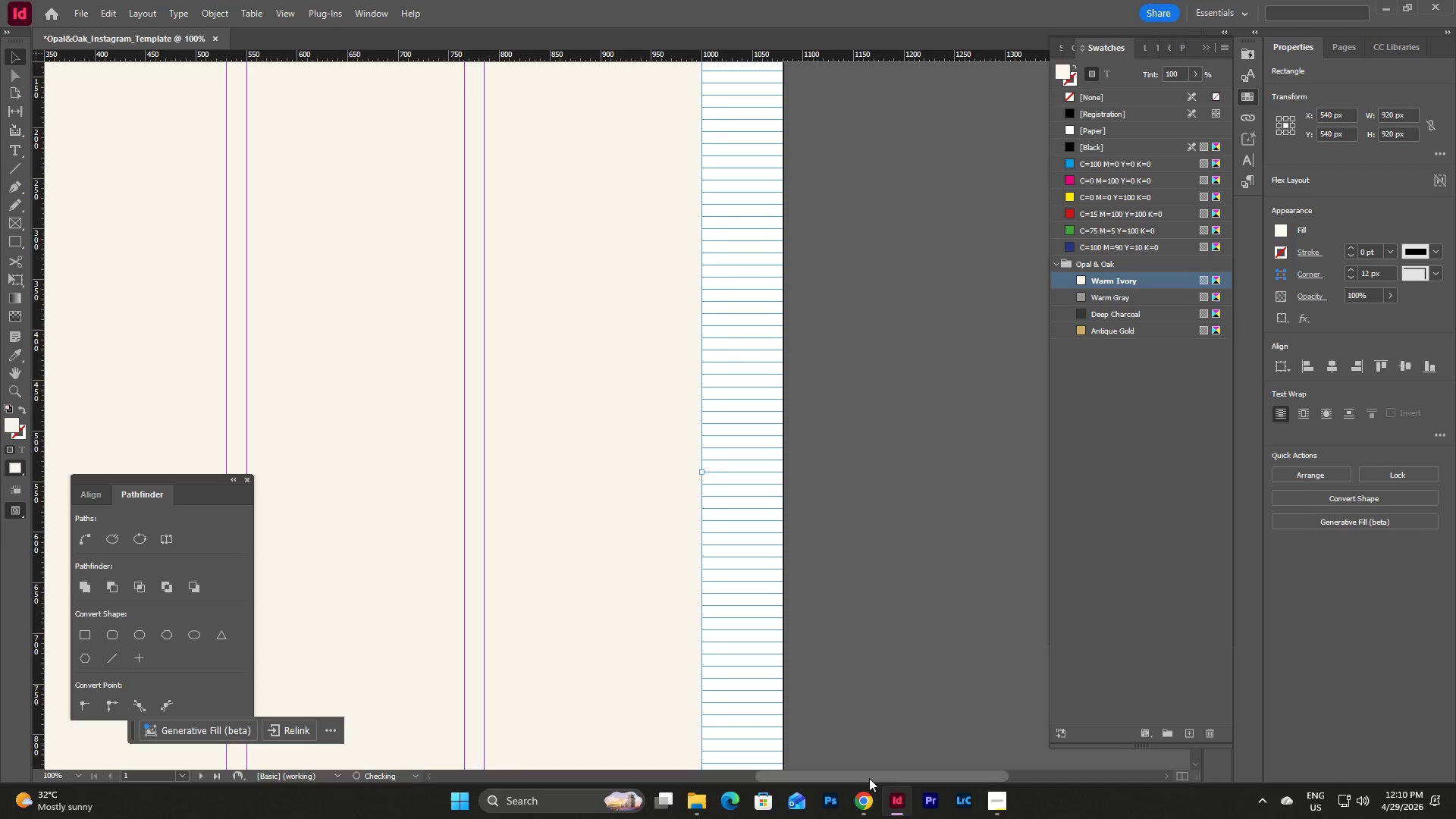 
left_click_drag(start_coordinate=[869, 778], to_coordinate=[706, 755])
 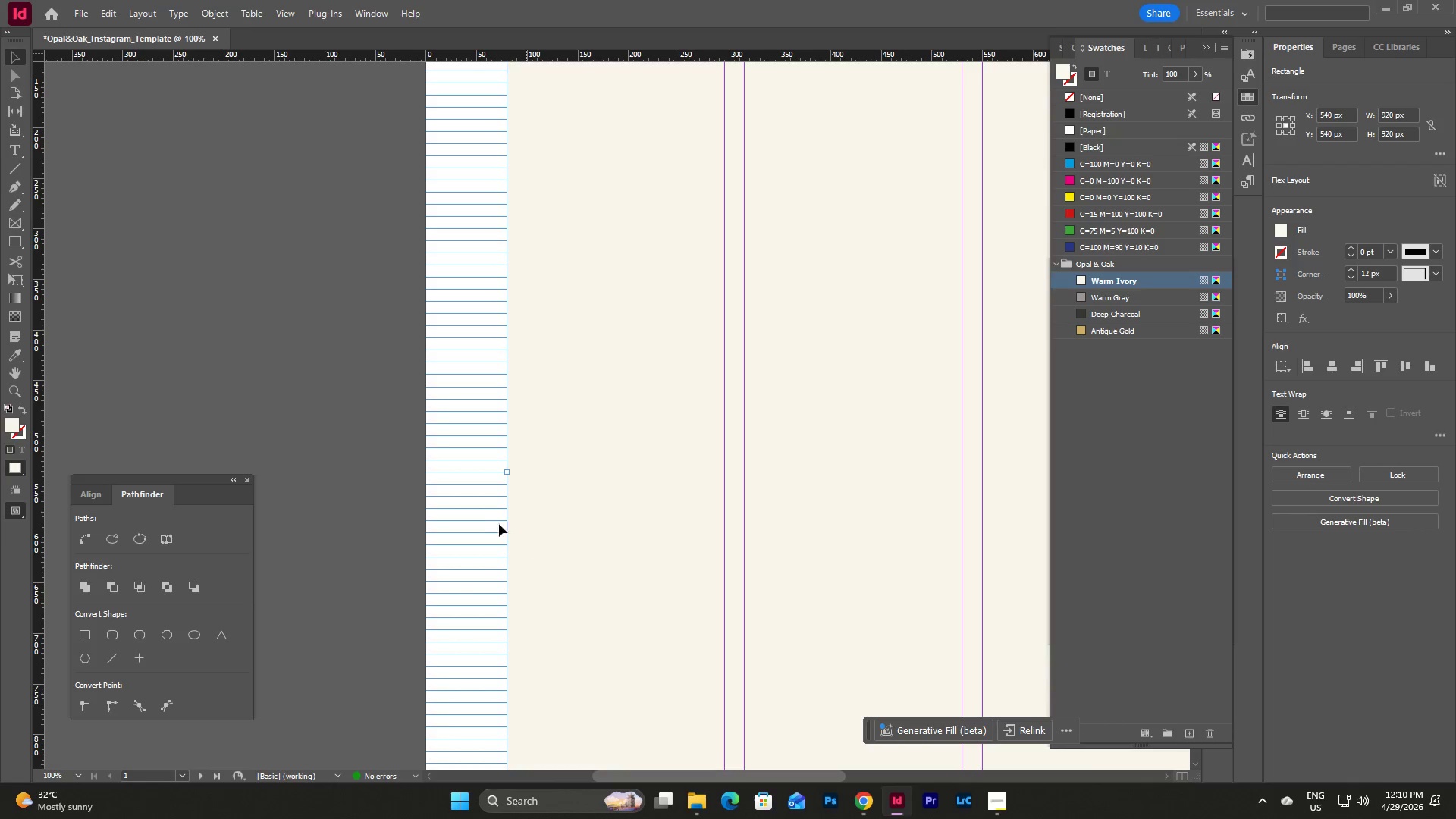 
left_click([479, 514])
 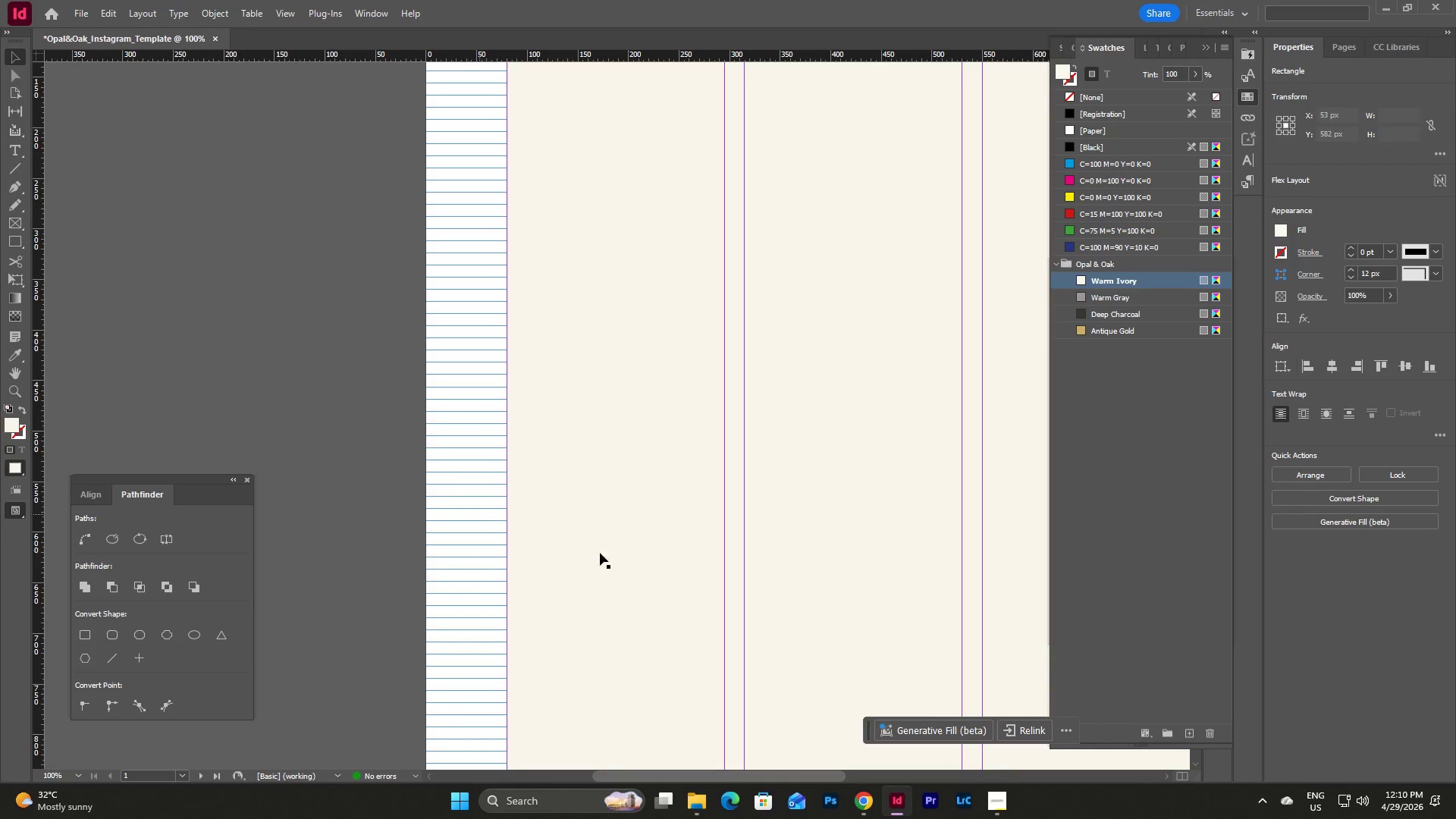 
scroll: coordinate [632, 566], scroll_direction: down, amount: 4.0
 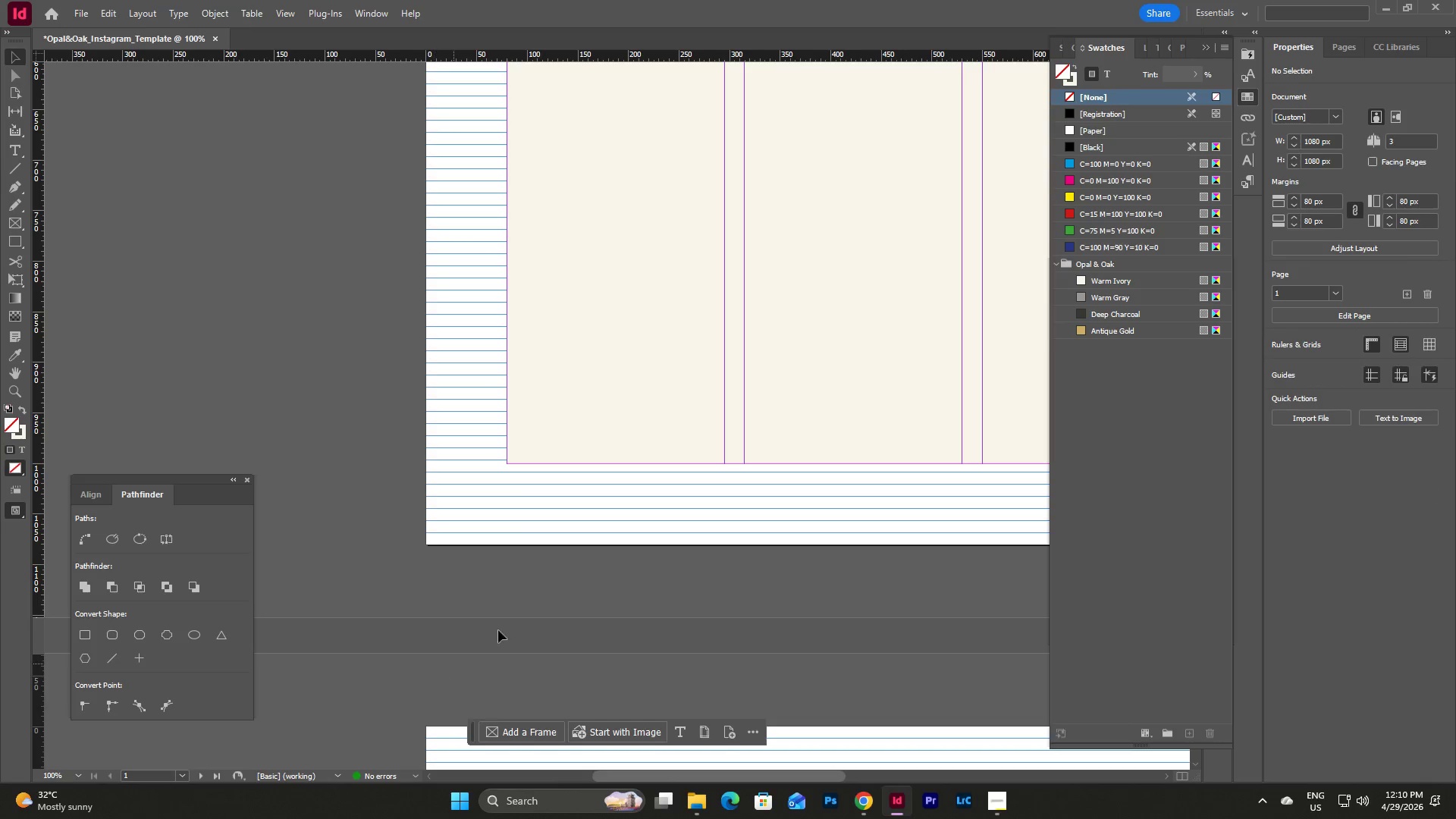 
scroll: coordinate [533, 604], scroll_direction: up, amount: 3.0
 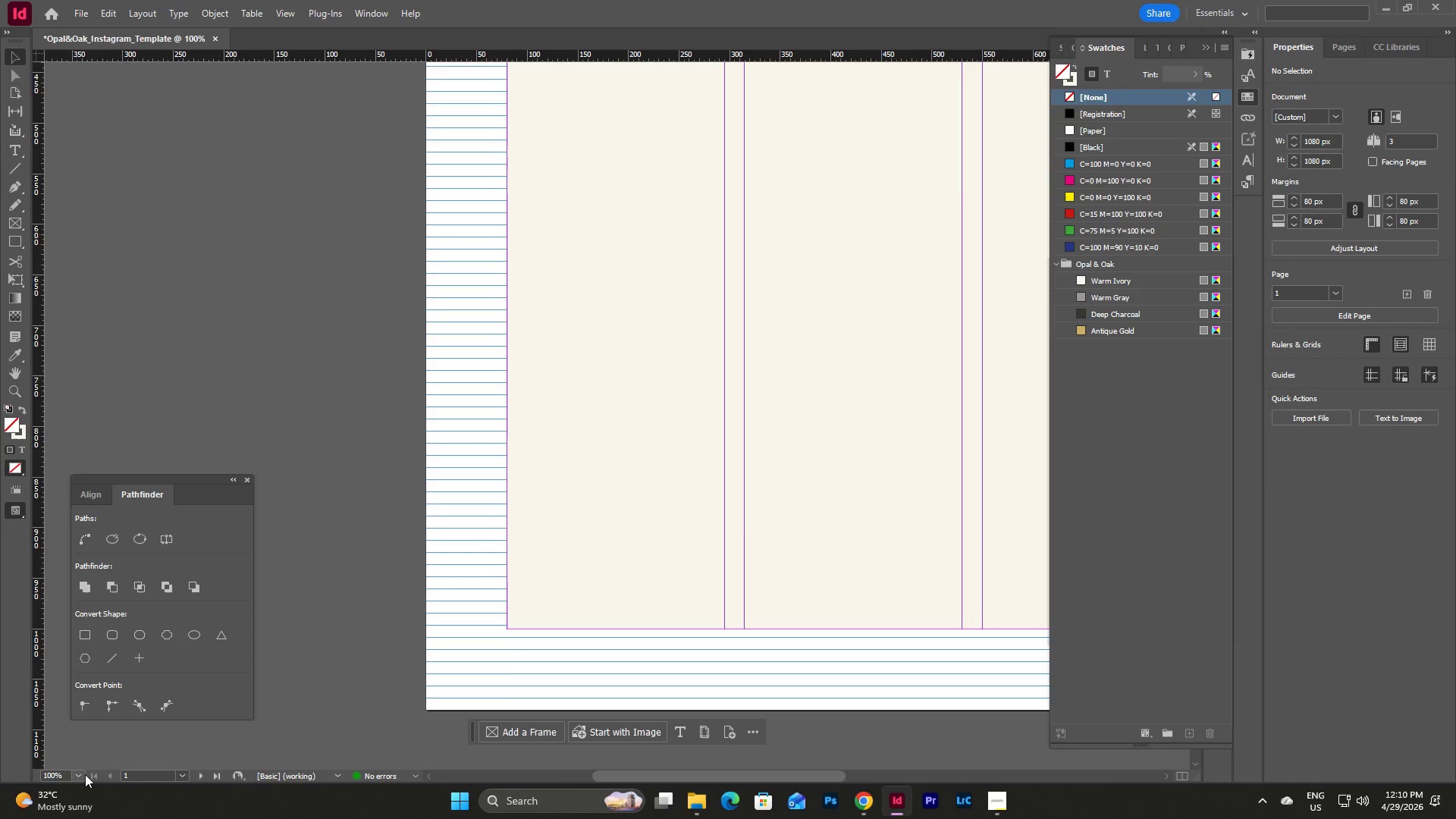 
left_click([76, 774])
 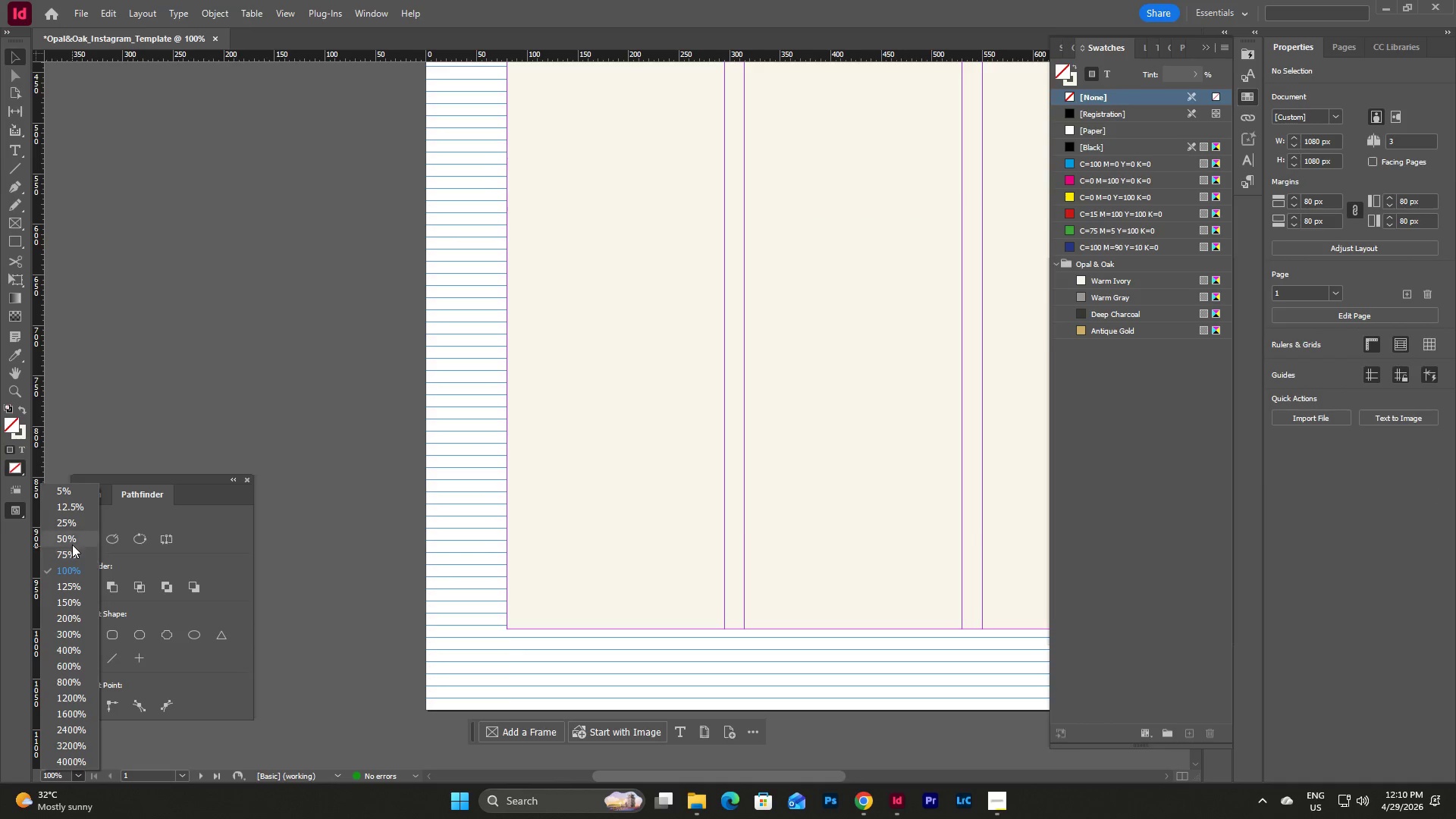 
left_click([71, 557])
 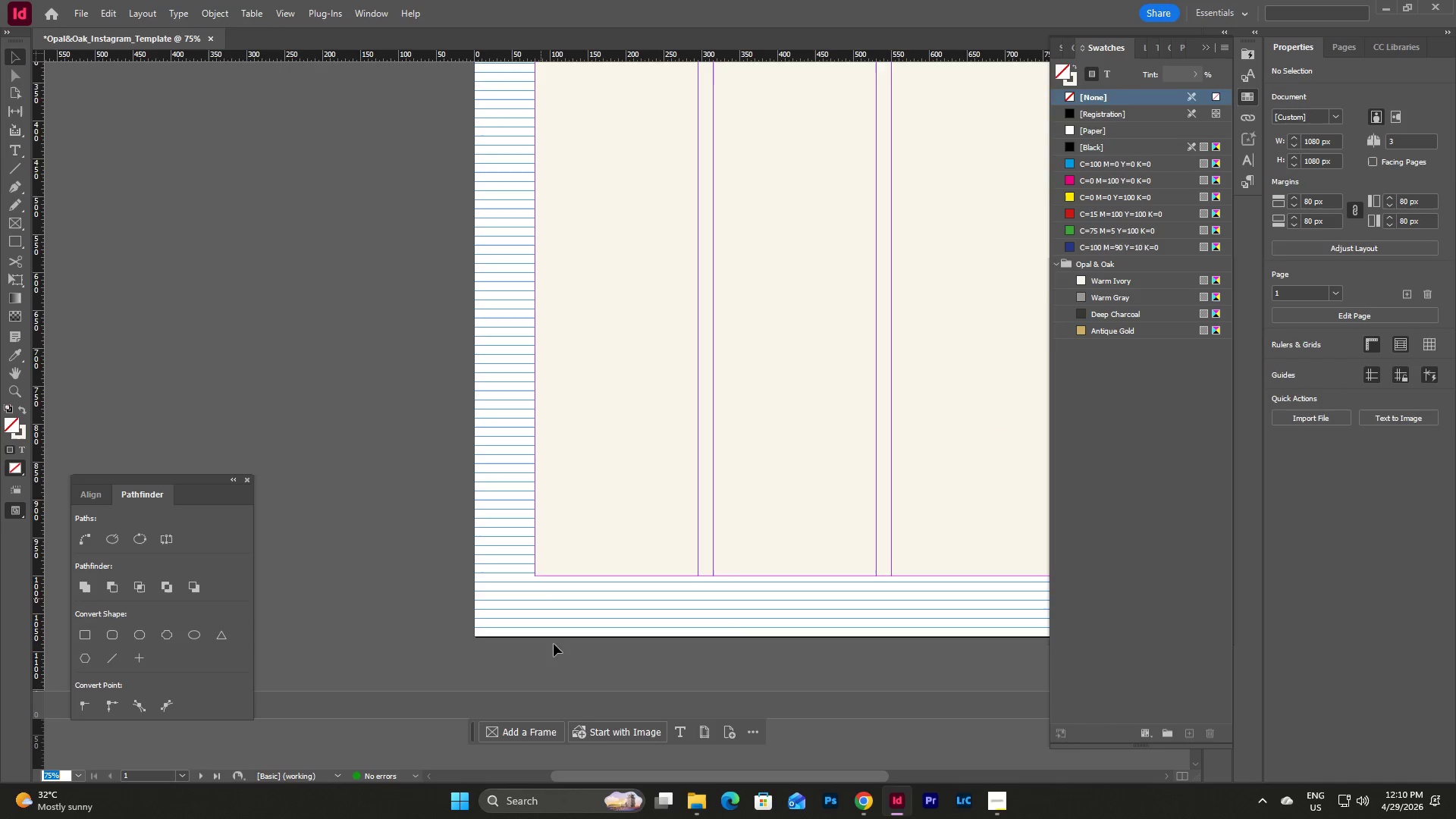 
scroll: coordinate [601, 710], scroll_direction: up, amount: 2.0
 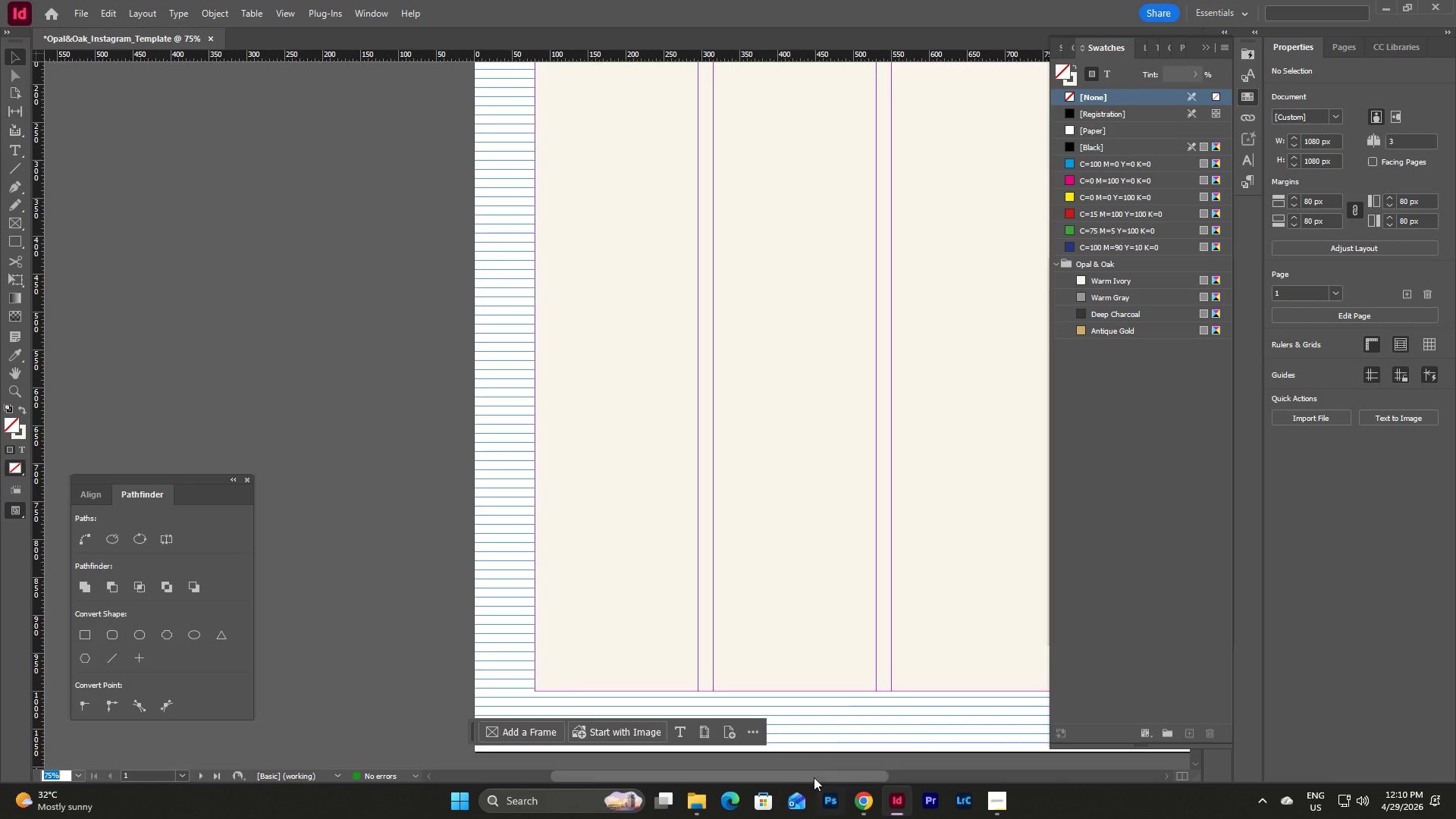 
left_click_drag(start_coordinate=[809, 775], to_coordinate=[886, 777])
 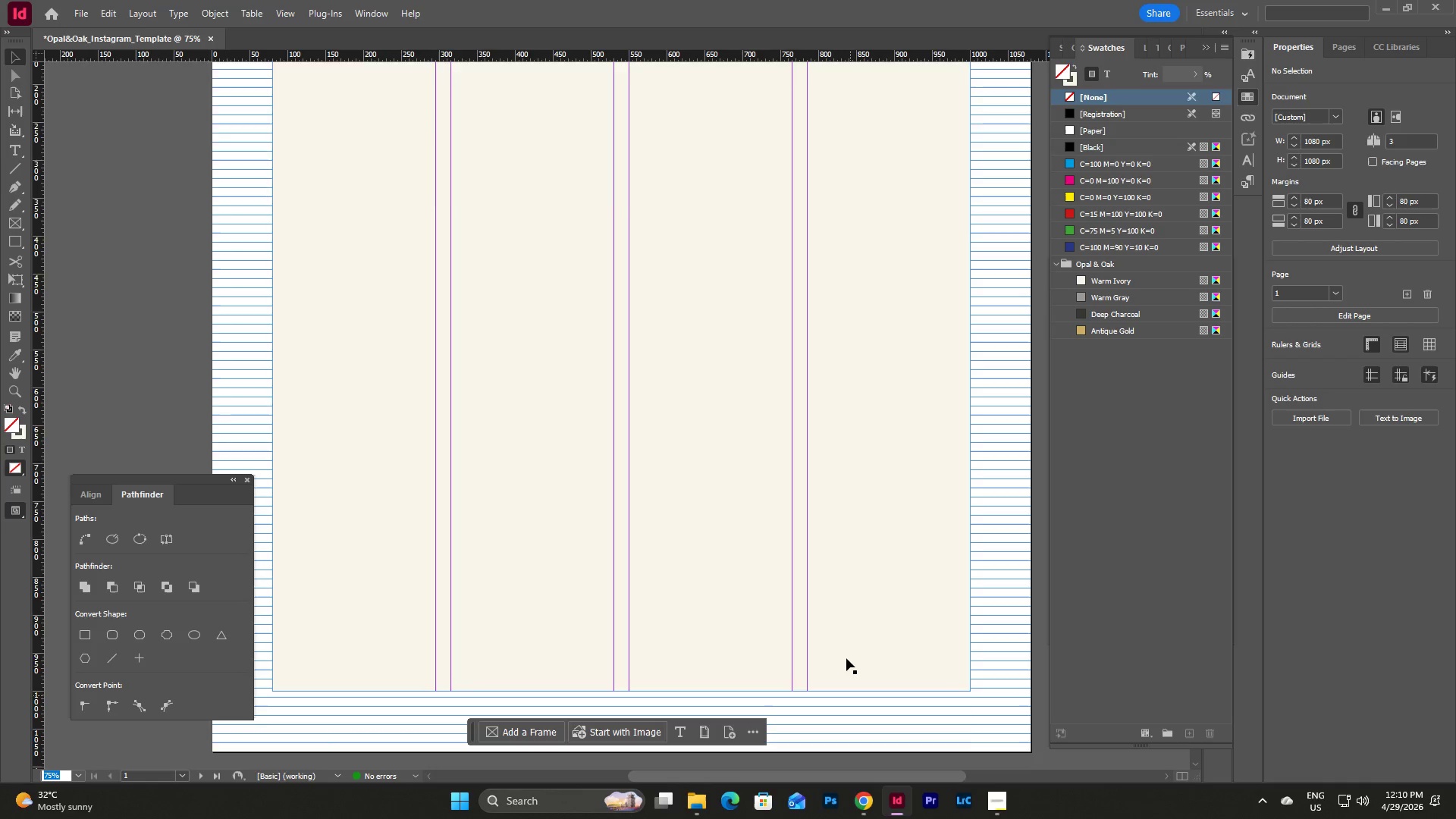 
scroll: coordinate [847, 631], scroll_direction: up, amount: 9.0
 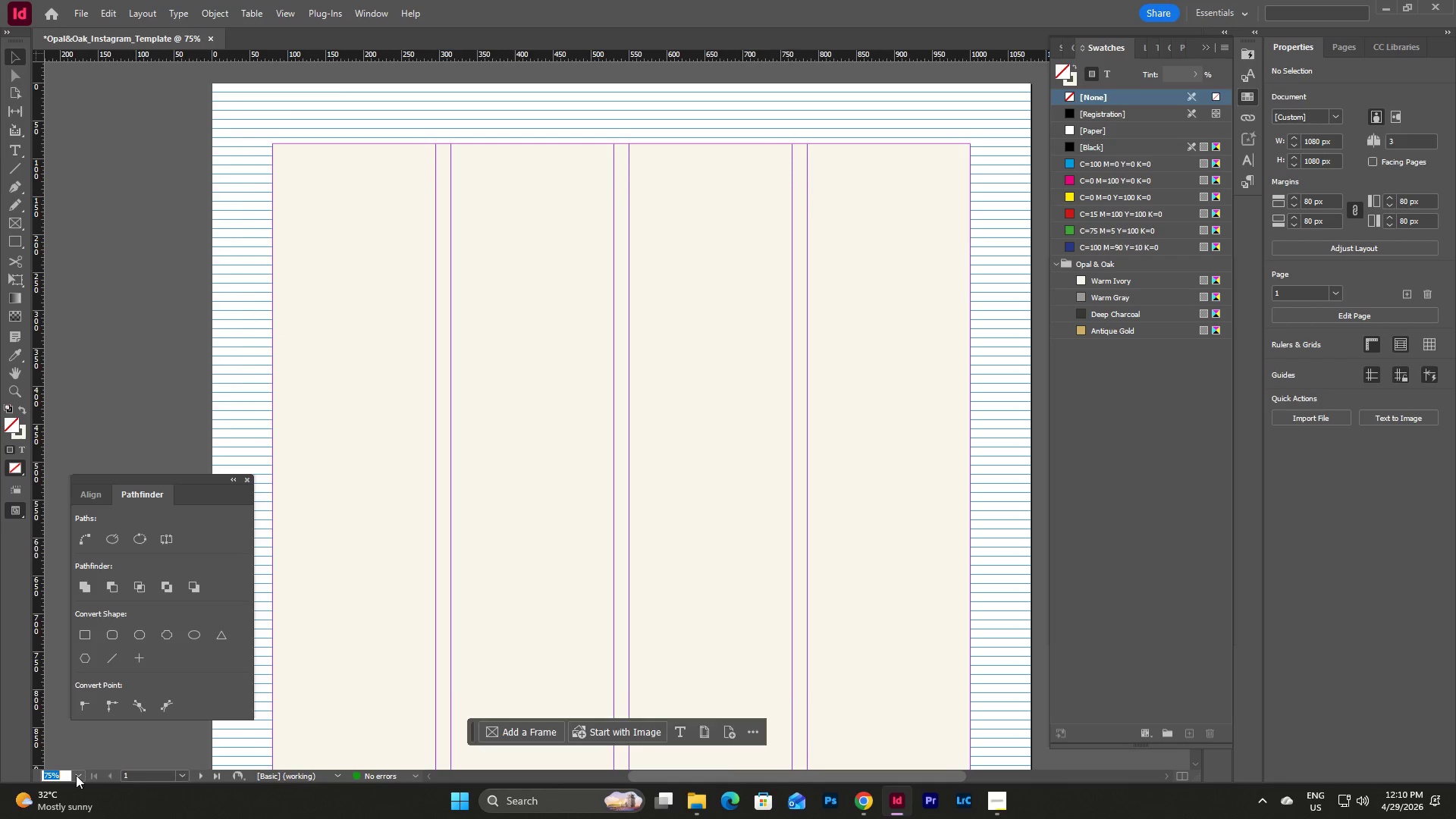 
left_click([76, 775])
 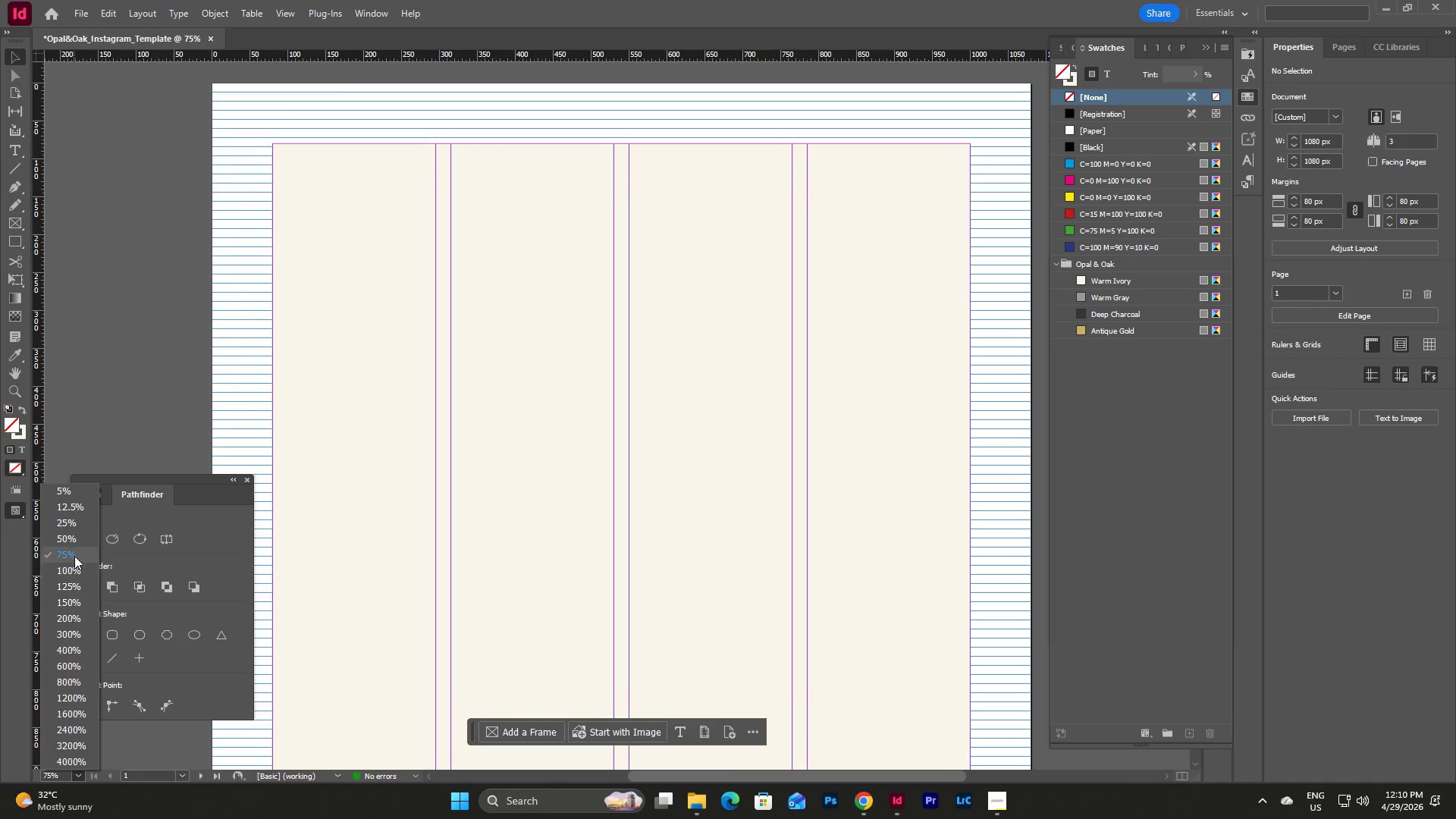 
left_click([74, 538])
 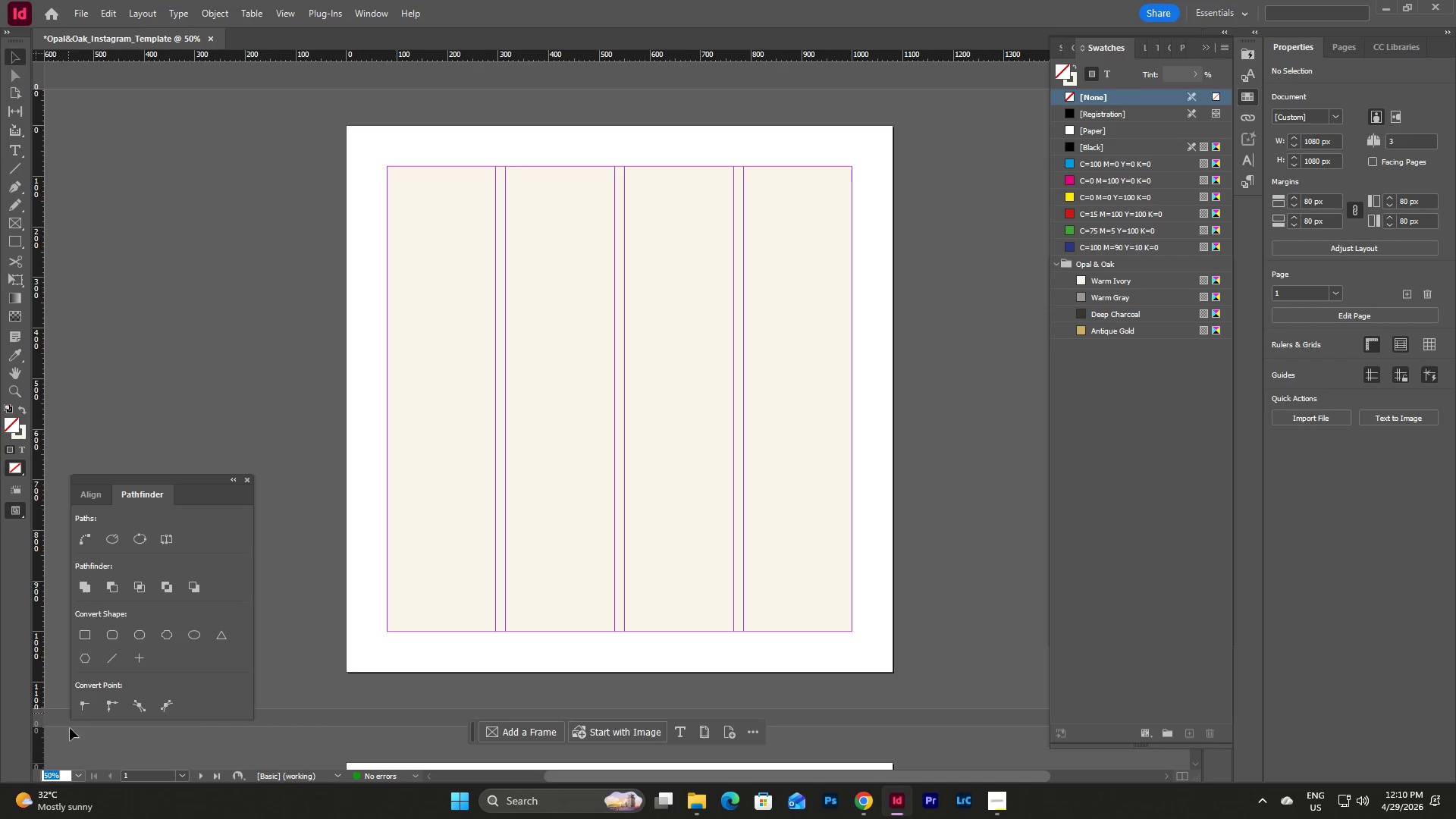 
left_click([83, 780])
 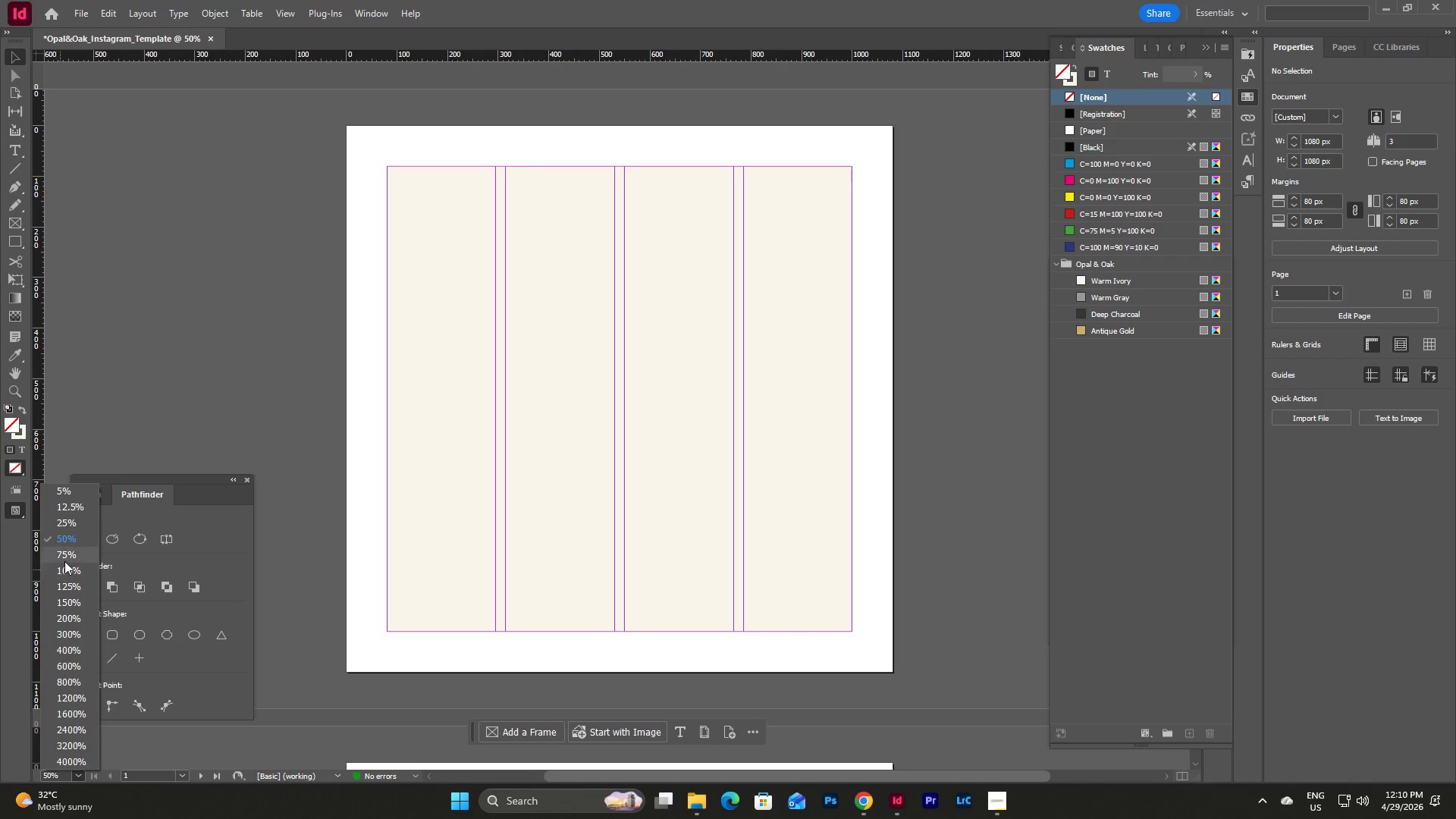 
left_click([70, 555])
 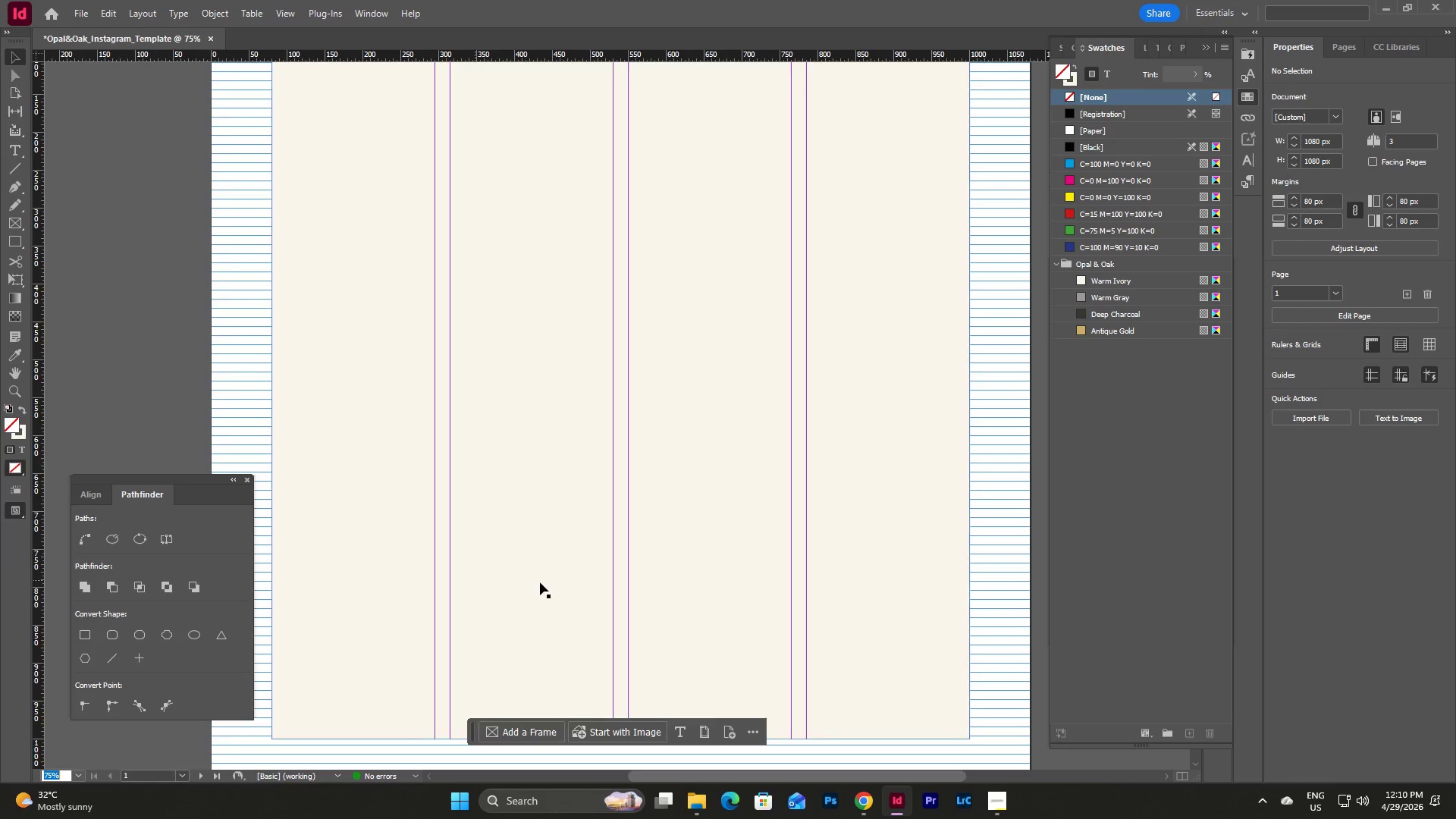 
scroll: coordinate [541, 582], scroll_direction: up, amount: 10.0
 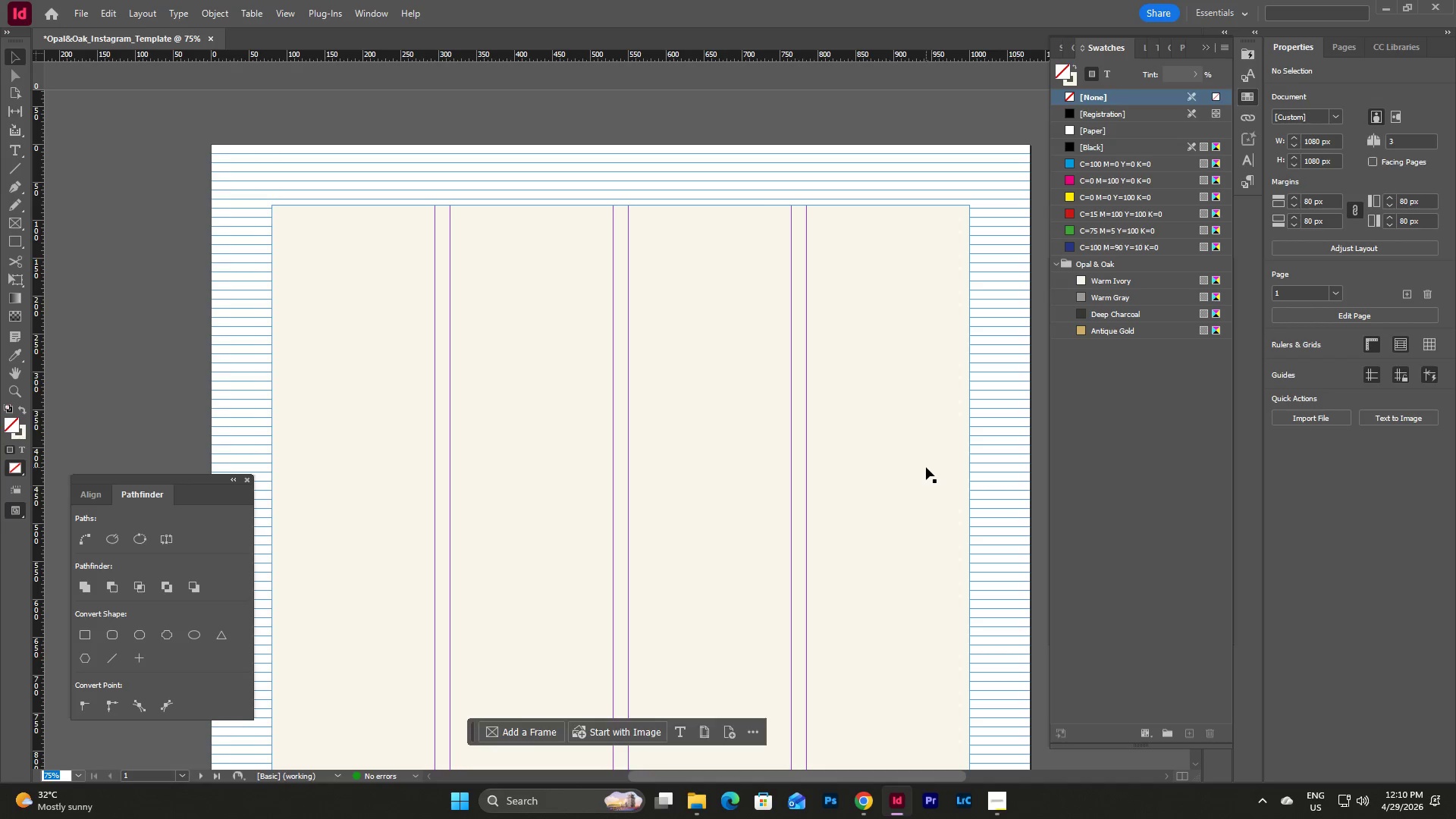 
wait(8.38)
 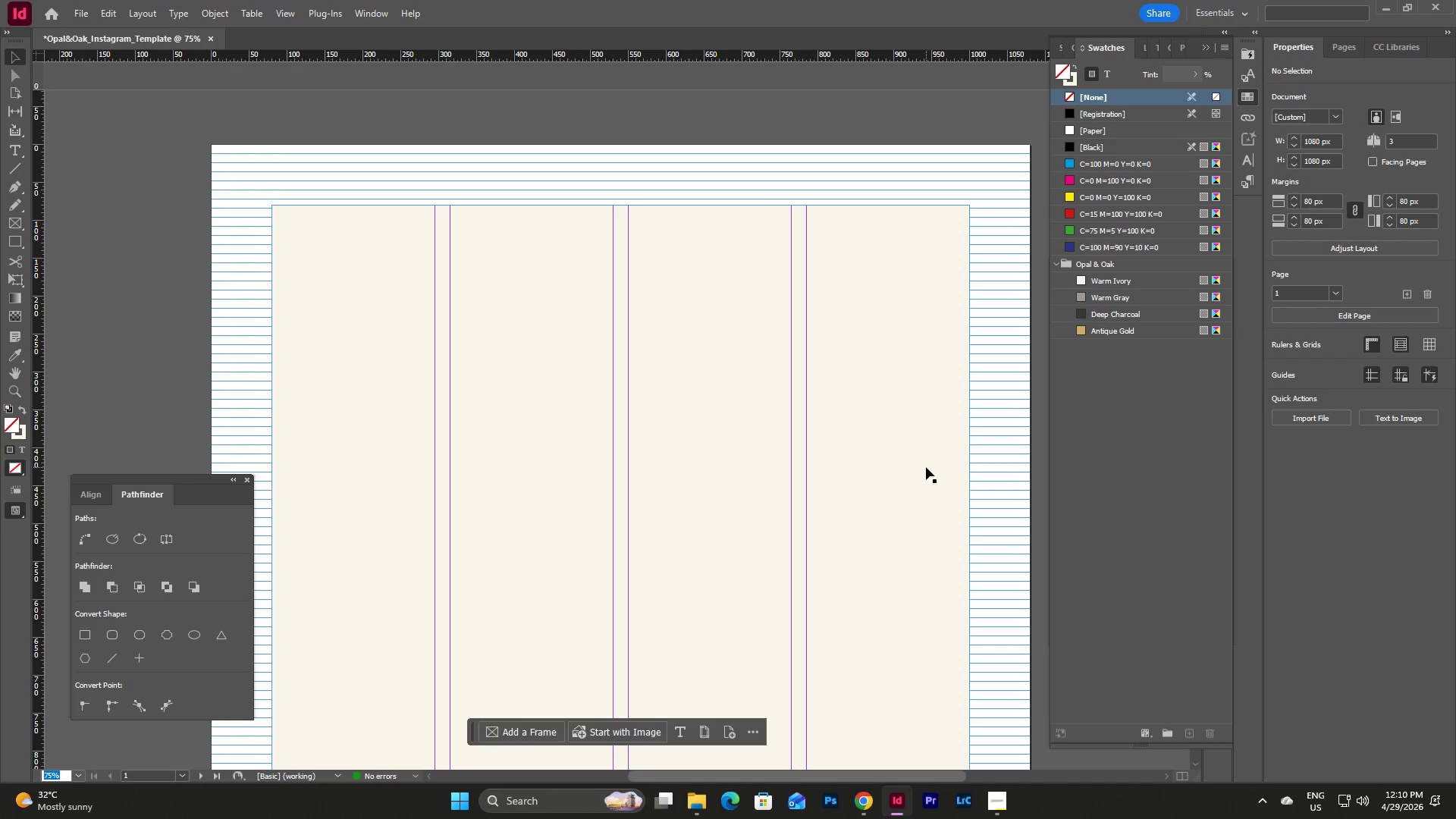 
scroll: coordinate [800, 370], scroll_direction: down, amount: 4.0
 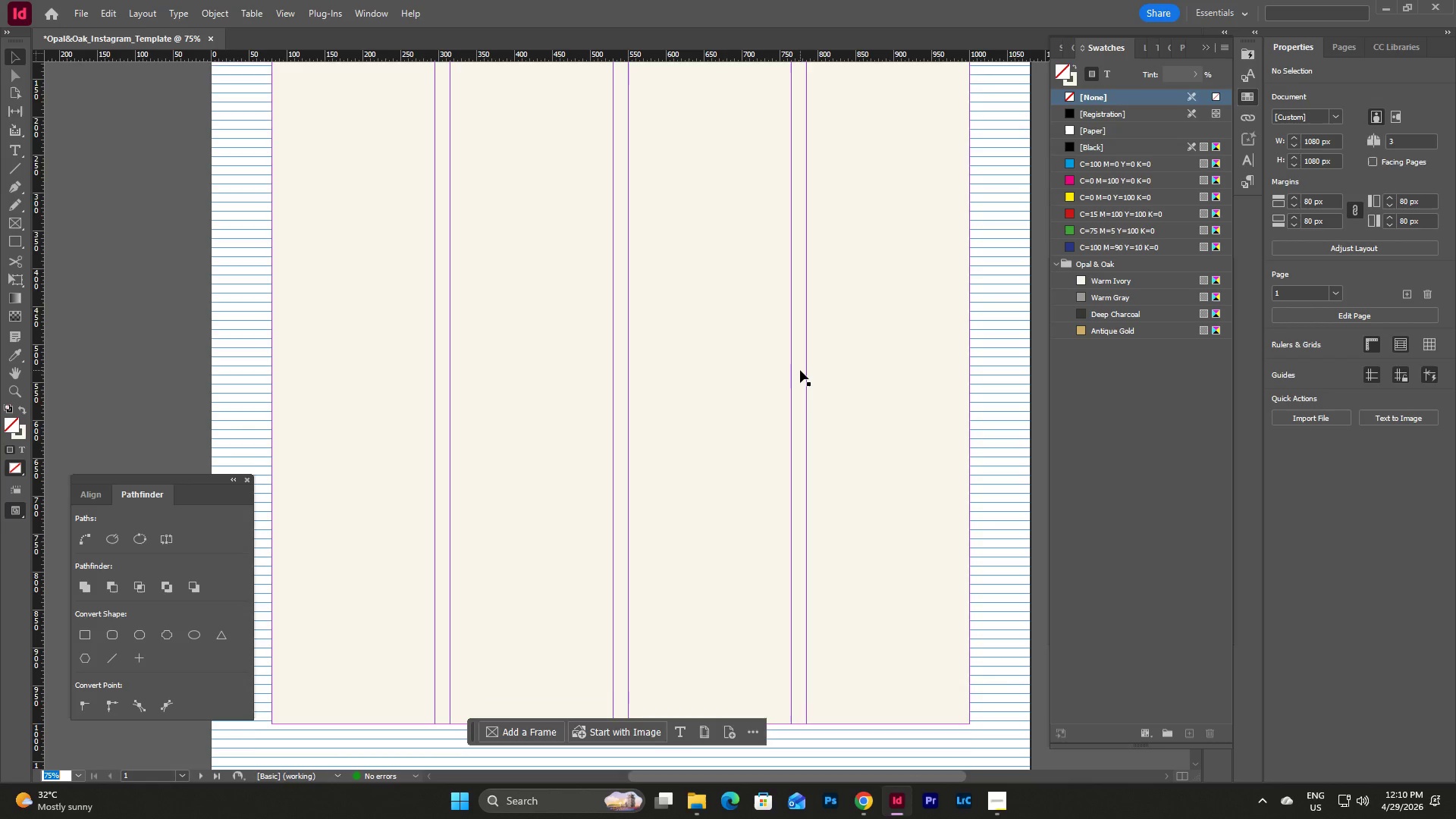 
scroll: coordinate [800, 370], scroll_direction: up, amount: 3.0
 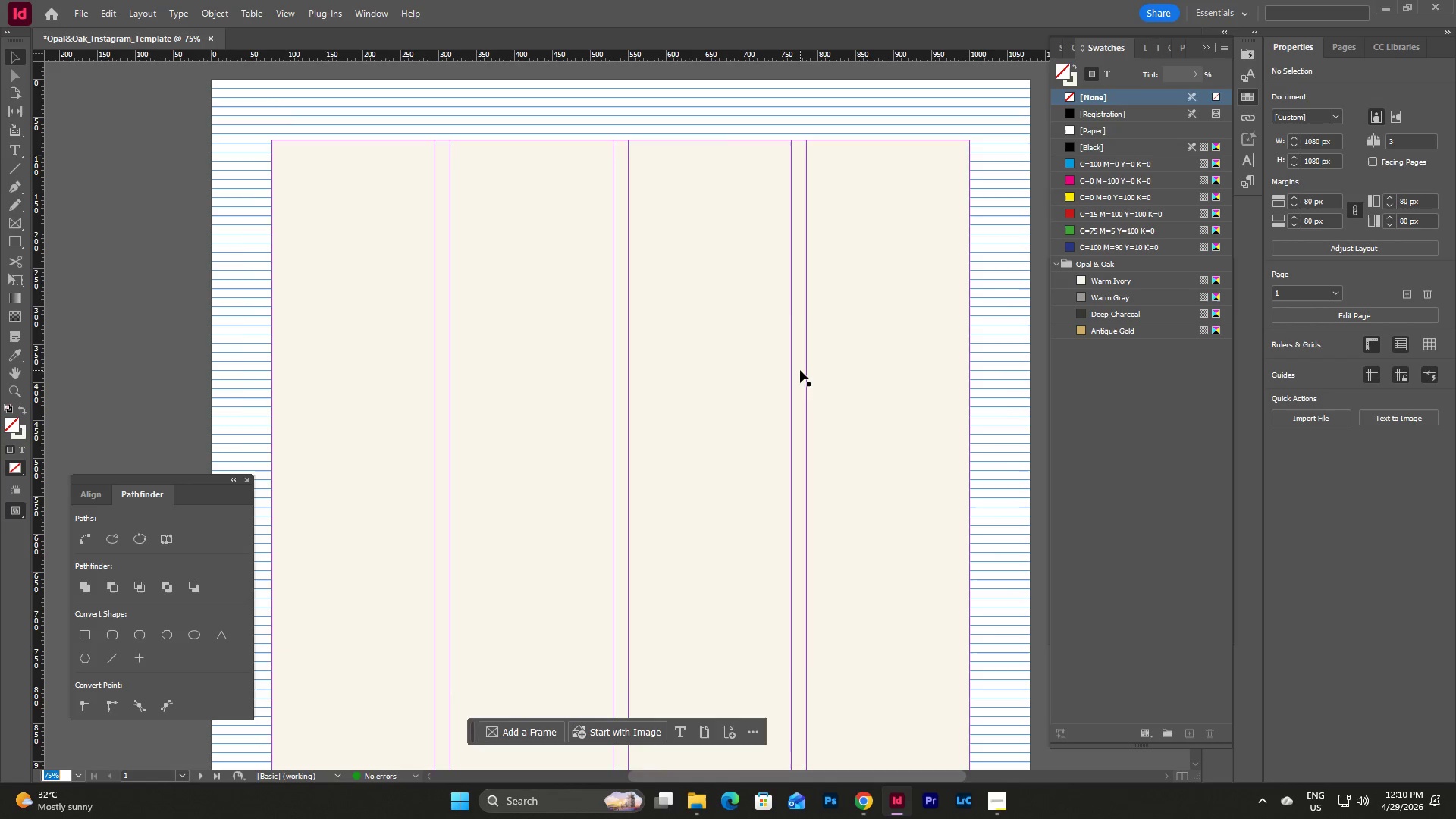 
left_click([1172, 360])
 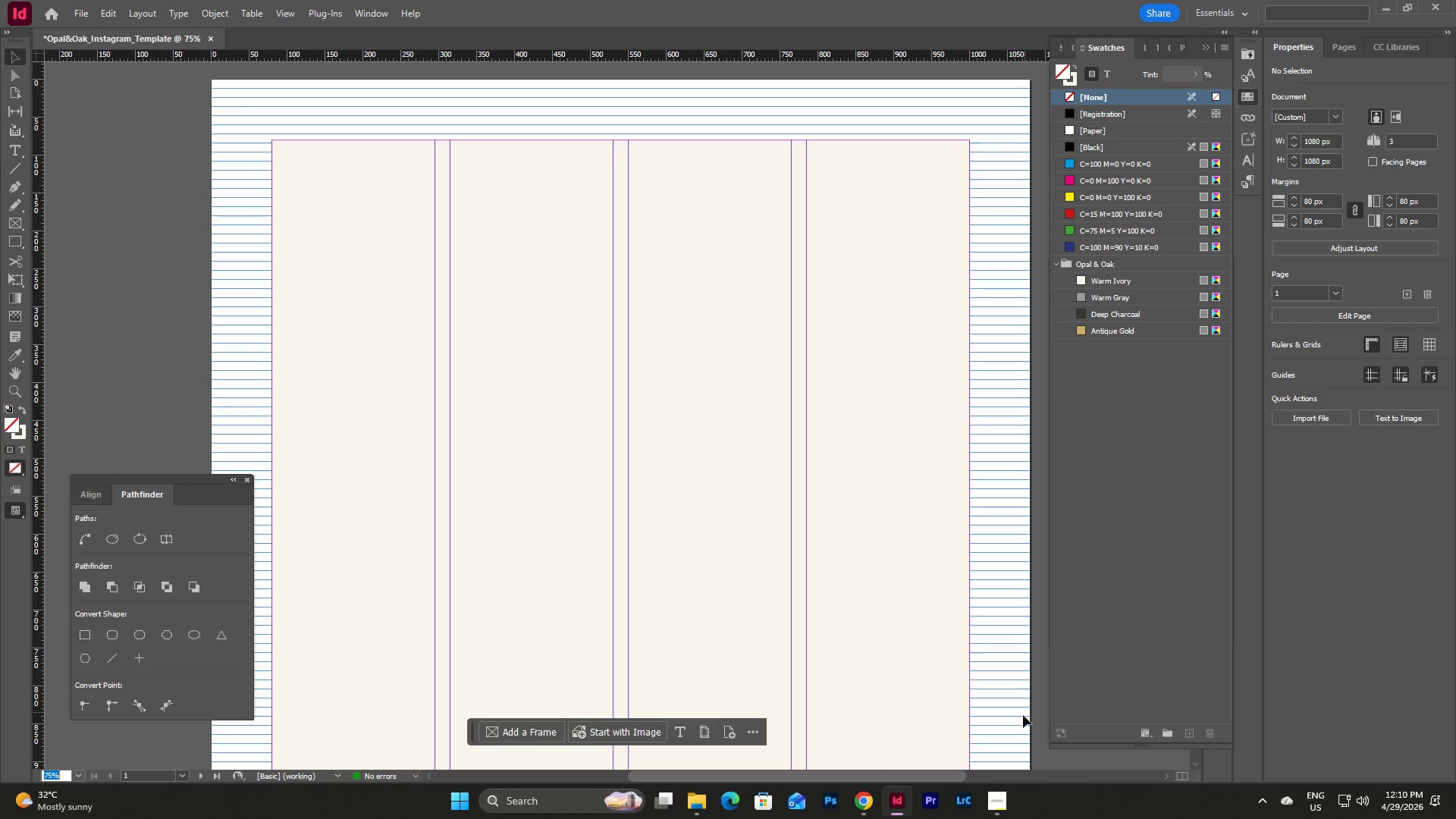 
left_click([998, 808])